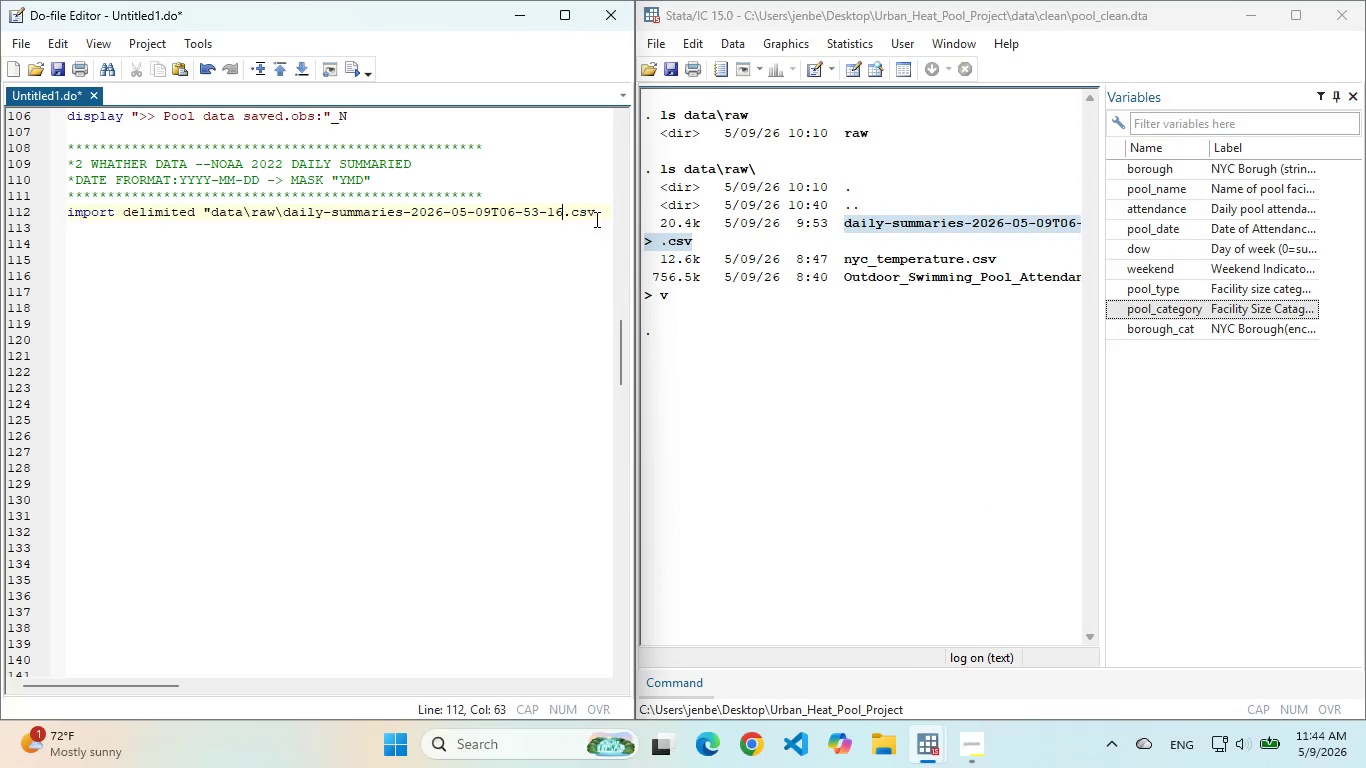 
left_click([597, 218])
 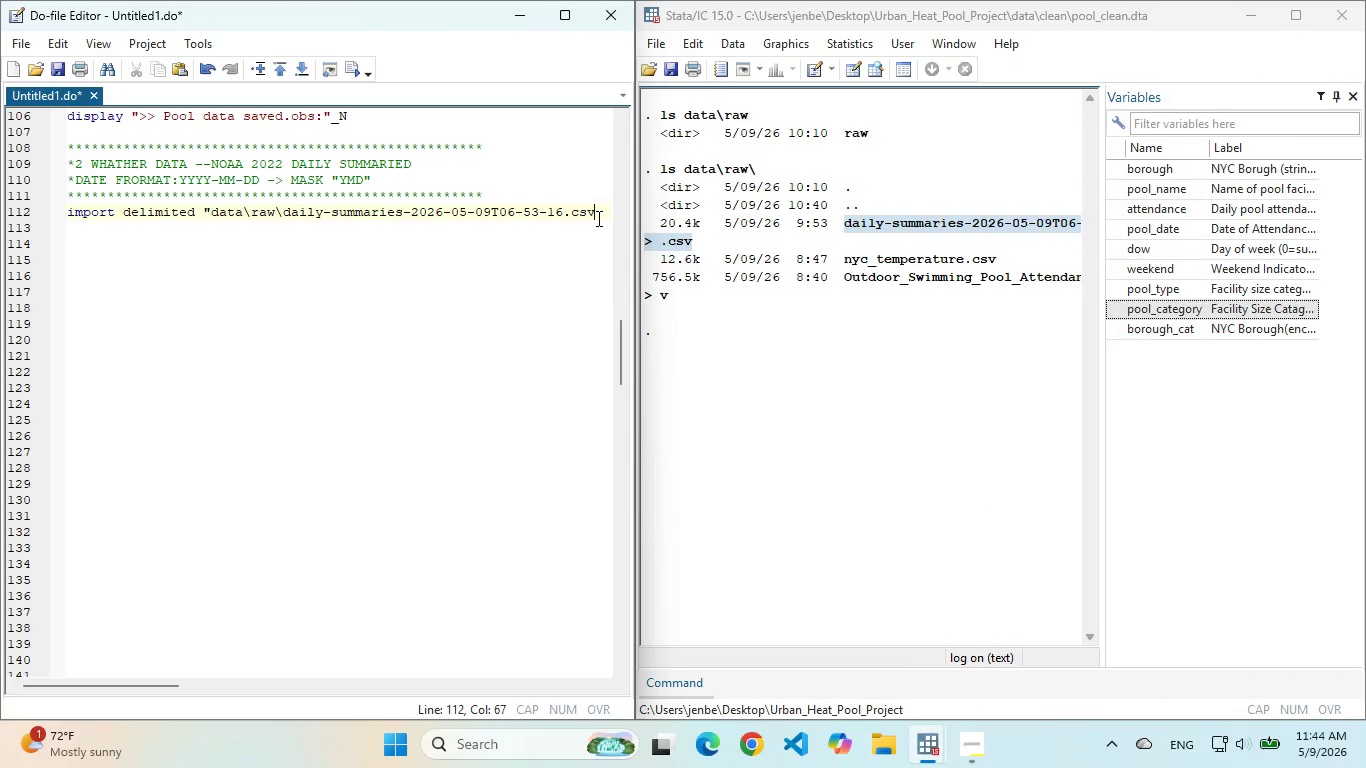 
key(Shift+ShiftLeft)
 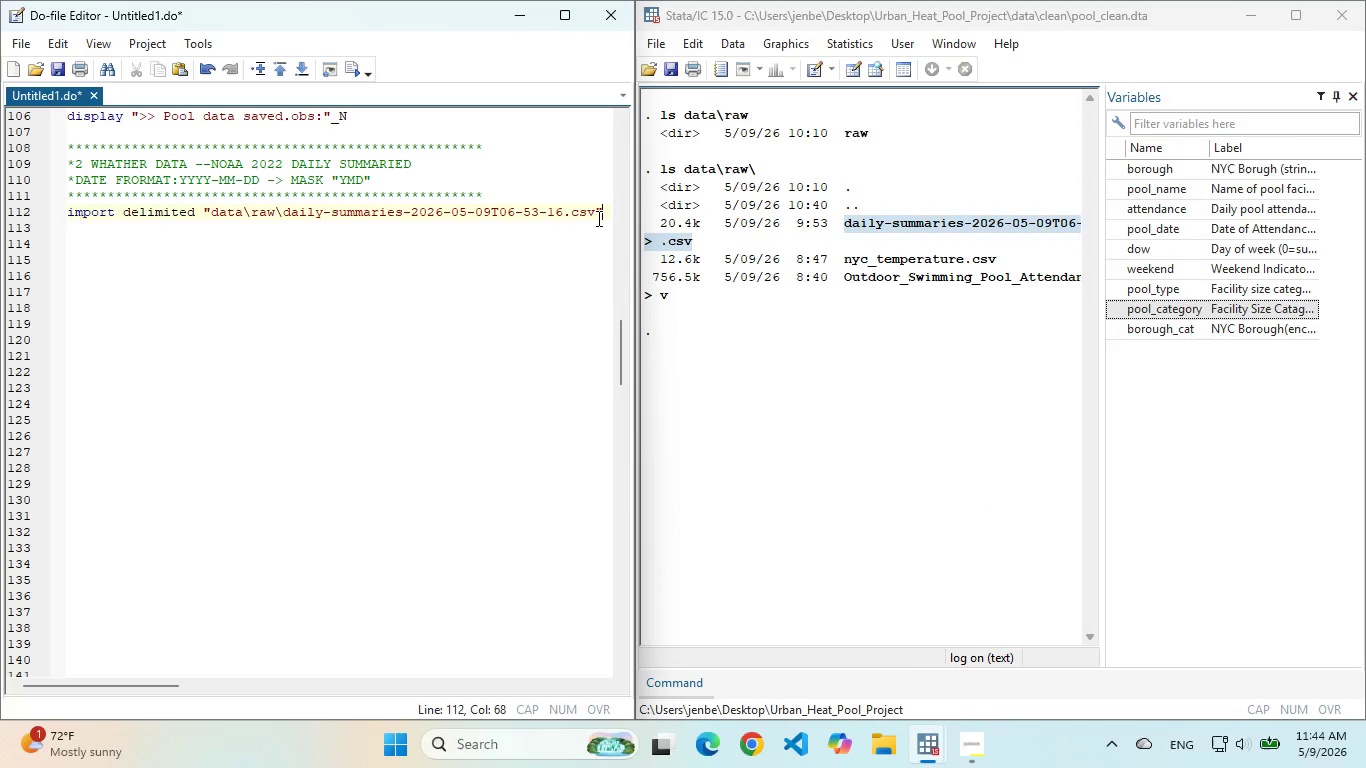 
key(Shift+Quote)
 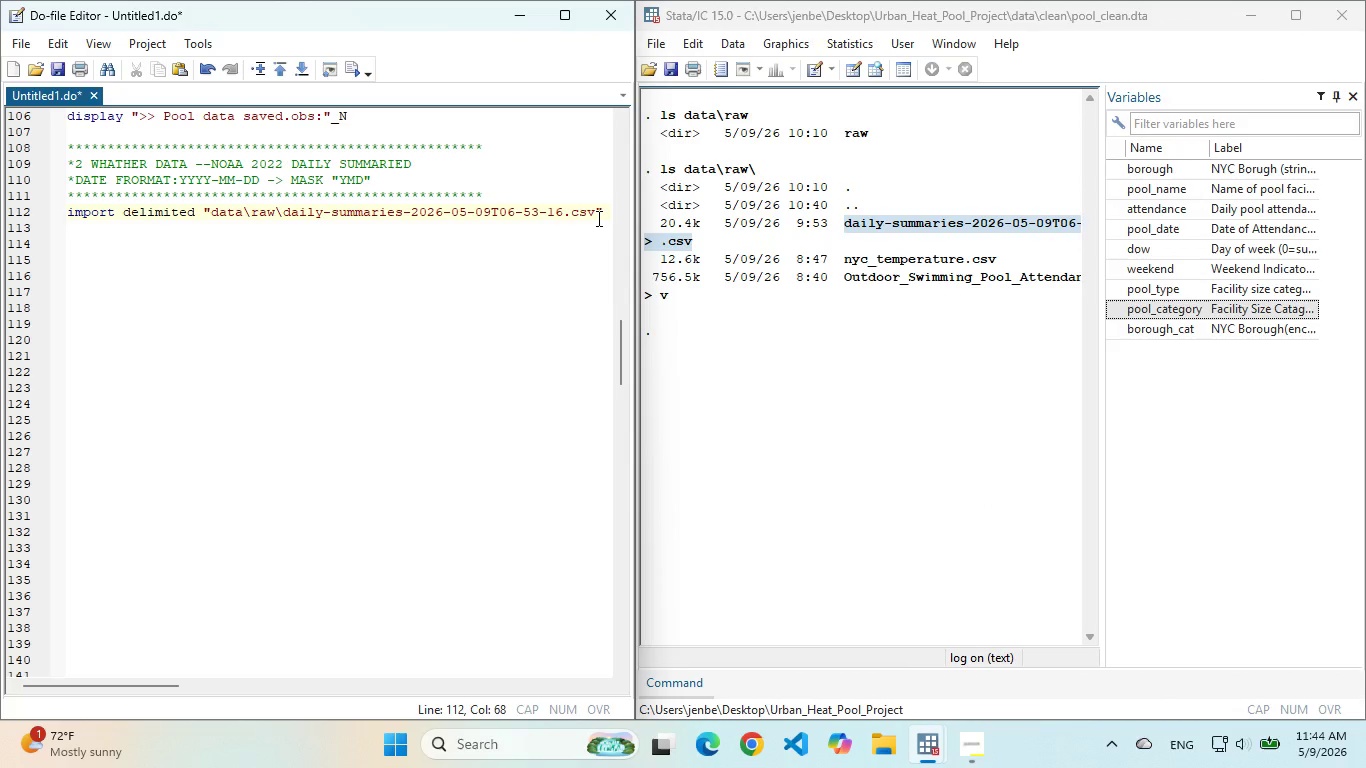 
key(Comma)
 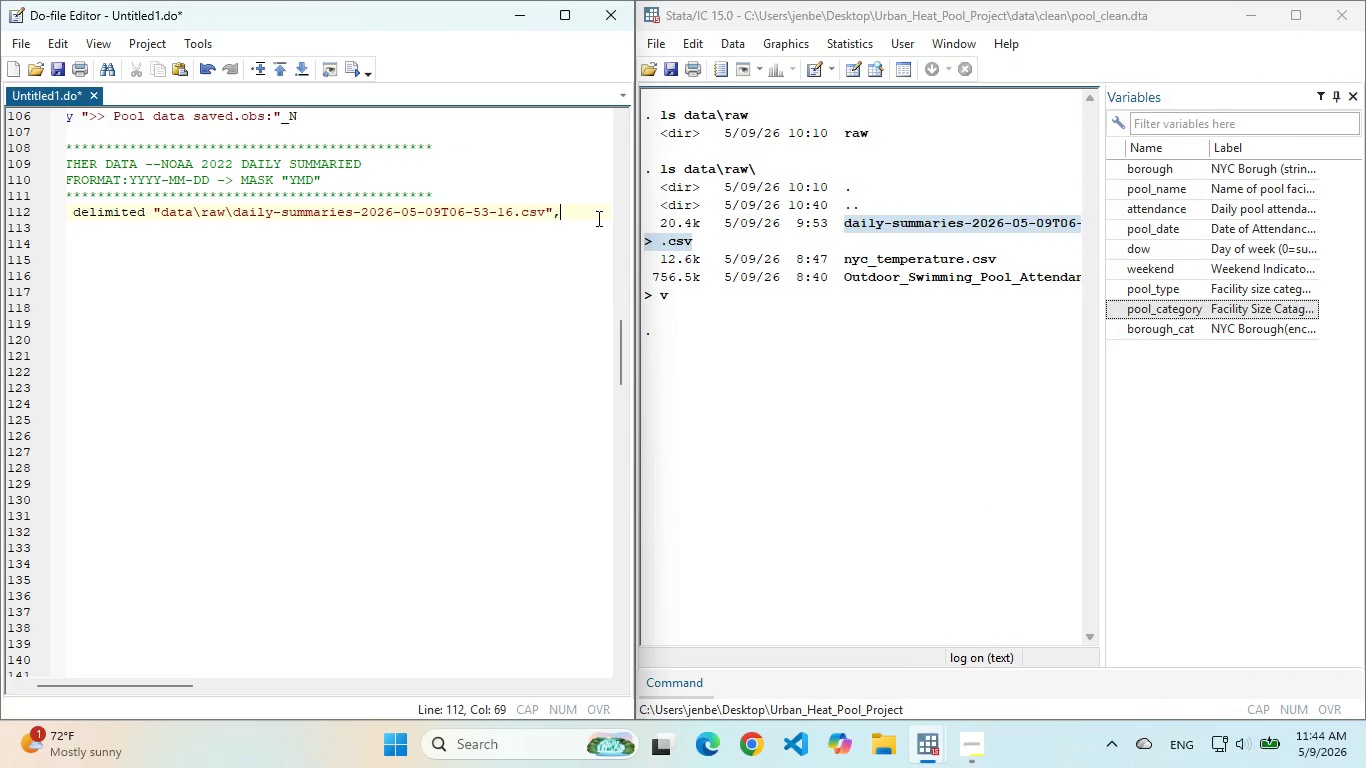 
key(Slash)
 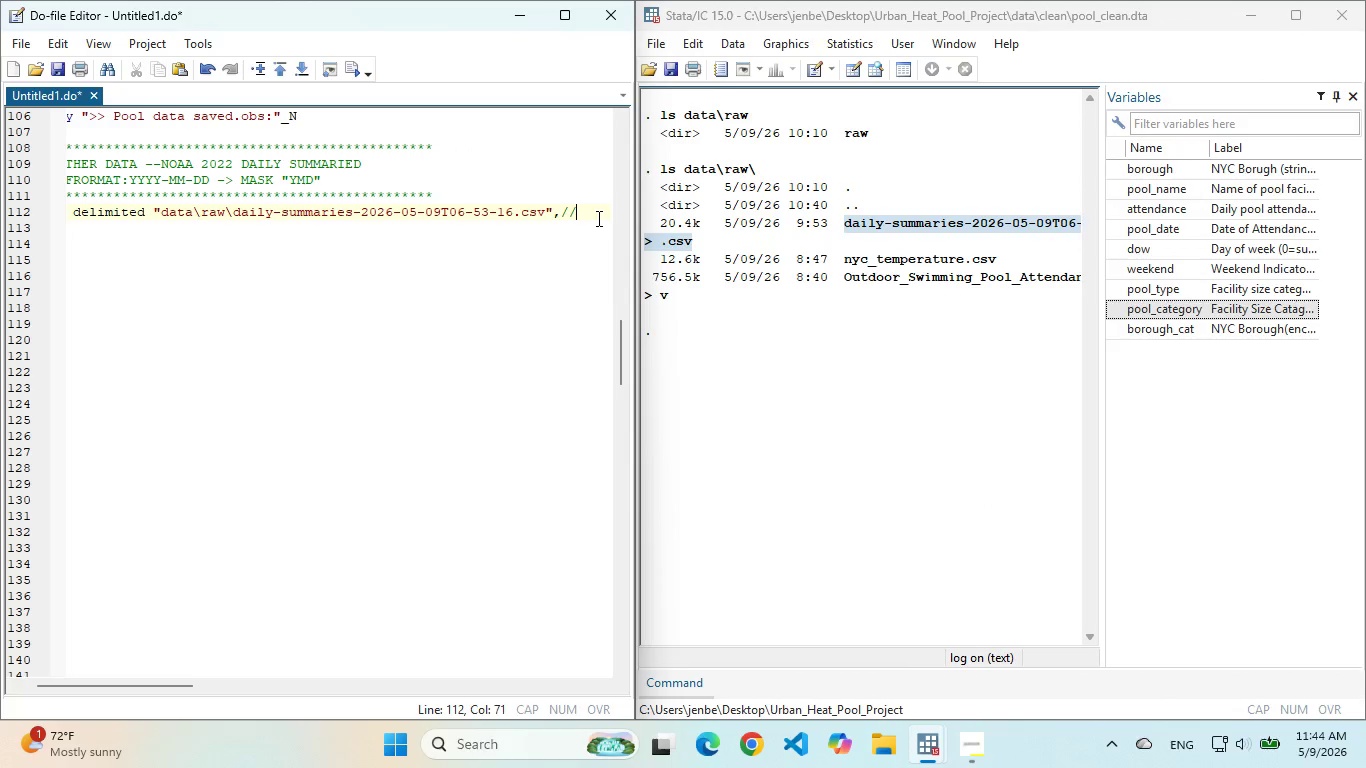 
key(Slash)
 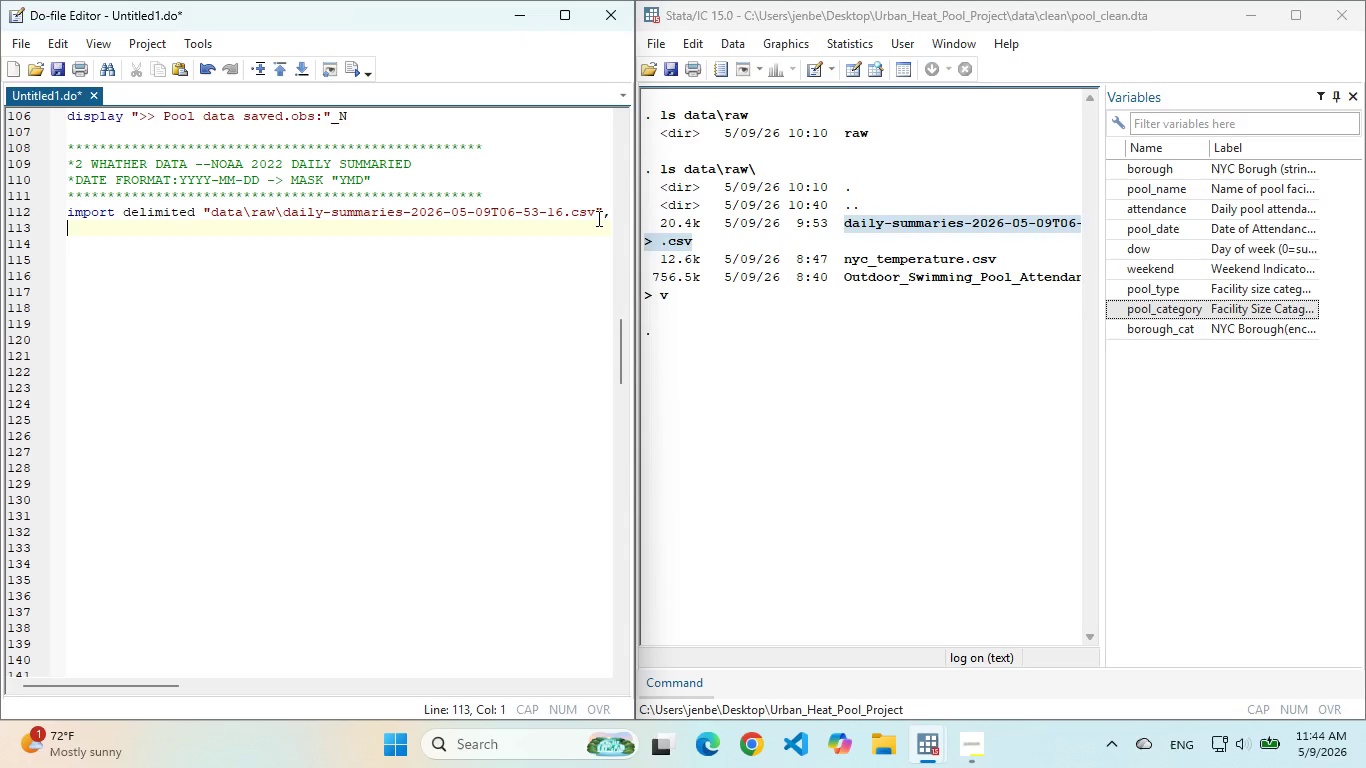 
key(Enter)
 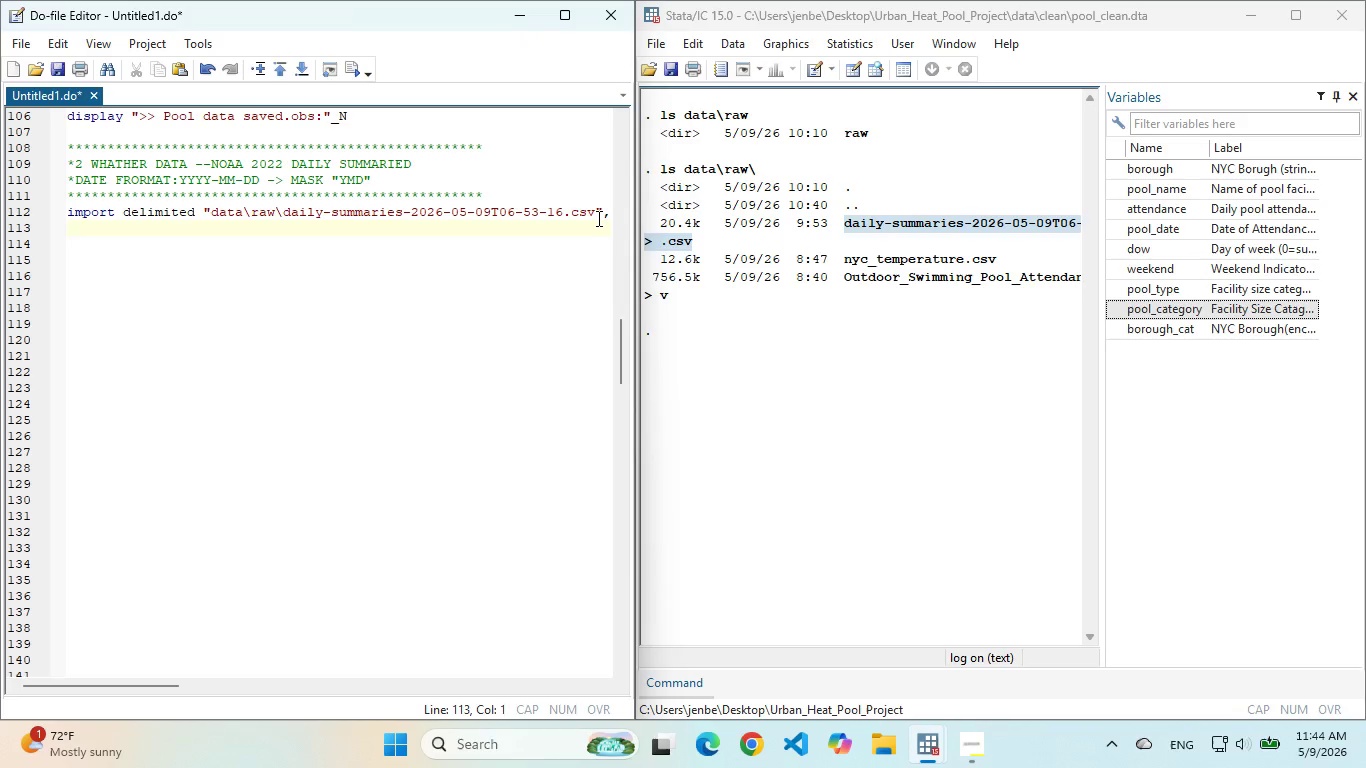 
type(re)
key(Backspace)
key(Backspace)
type(varnames(1)clear)
 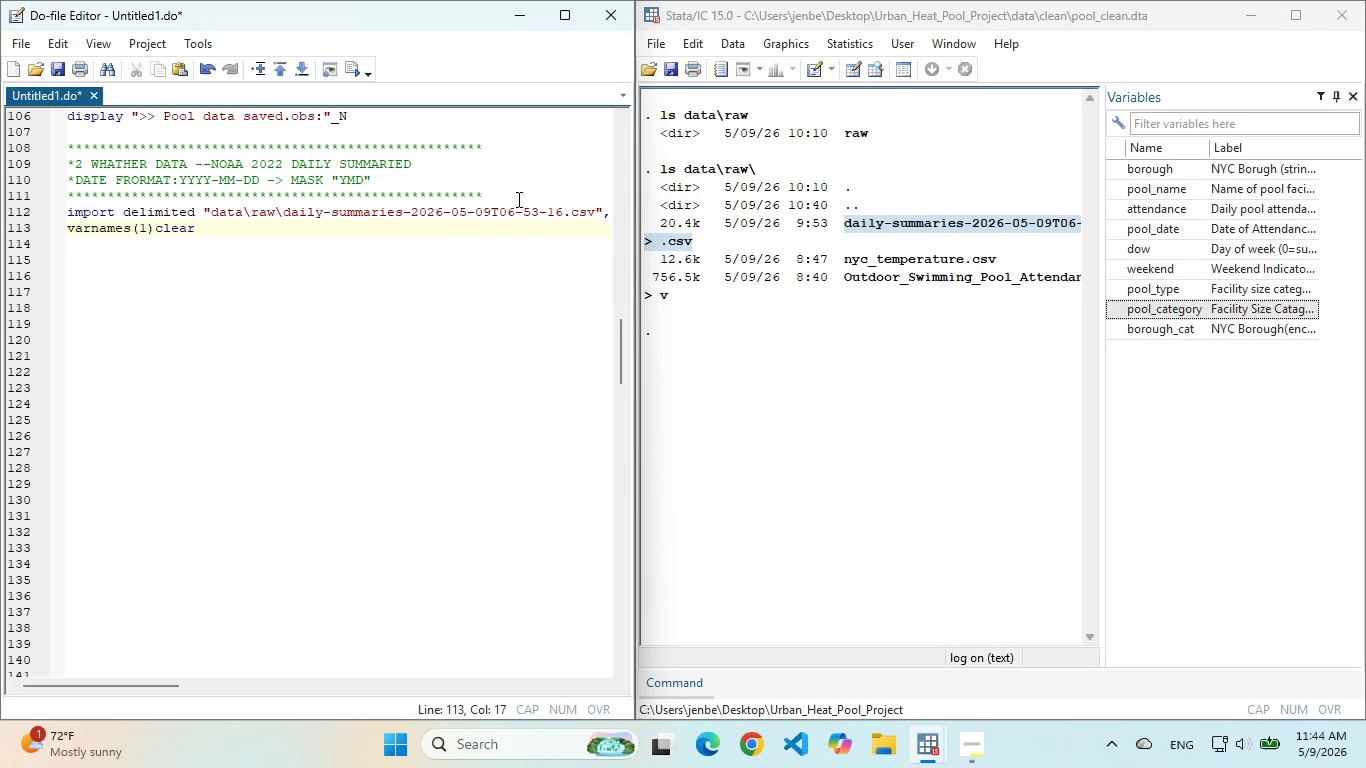 
left_click_drag(start_coordinate=[233, 262], to_coordinate=[55, 213])
 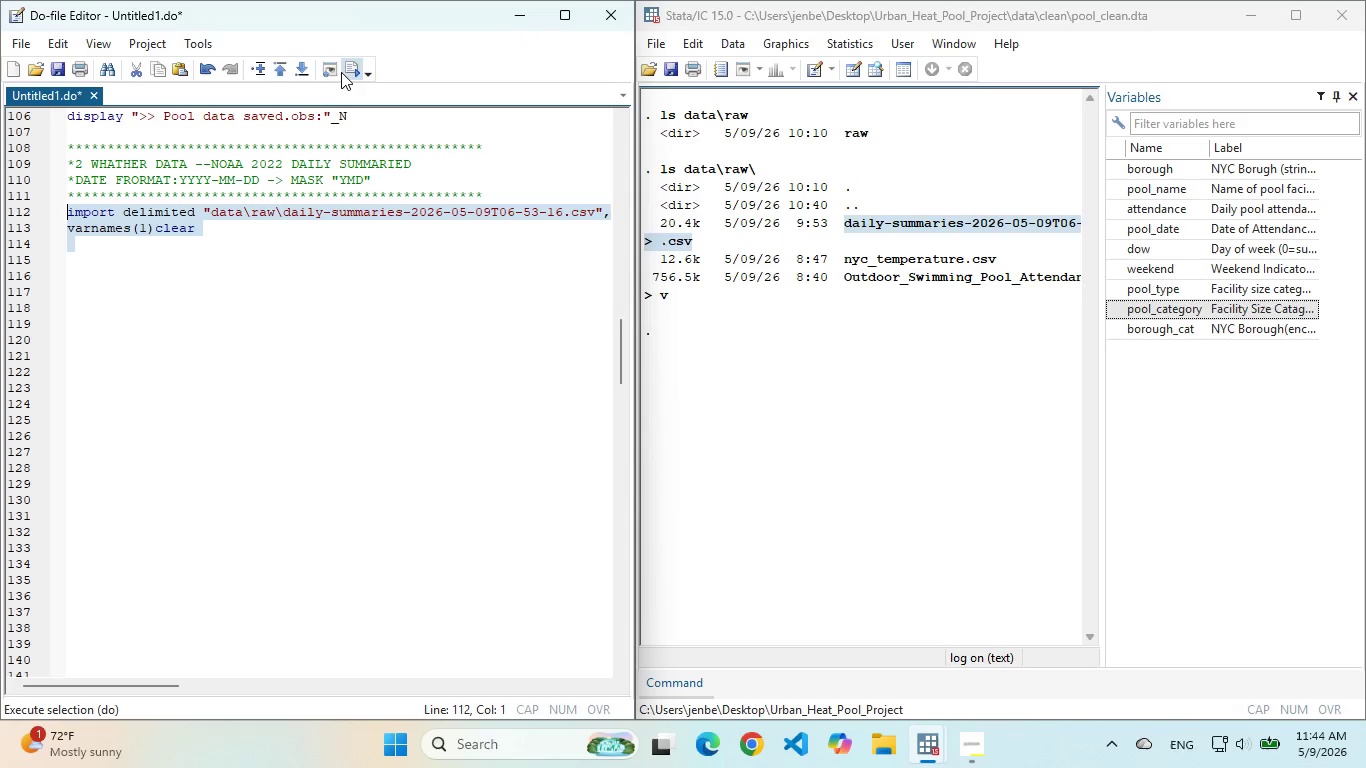 
left_click([346, 70])
 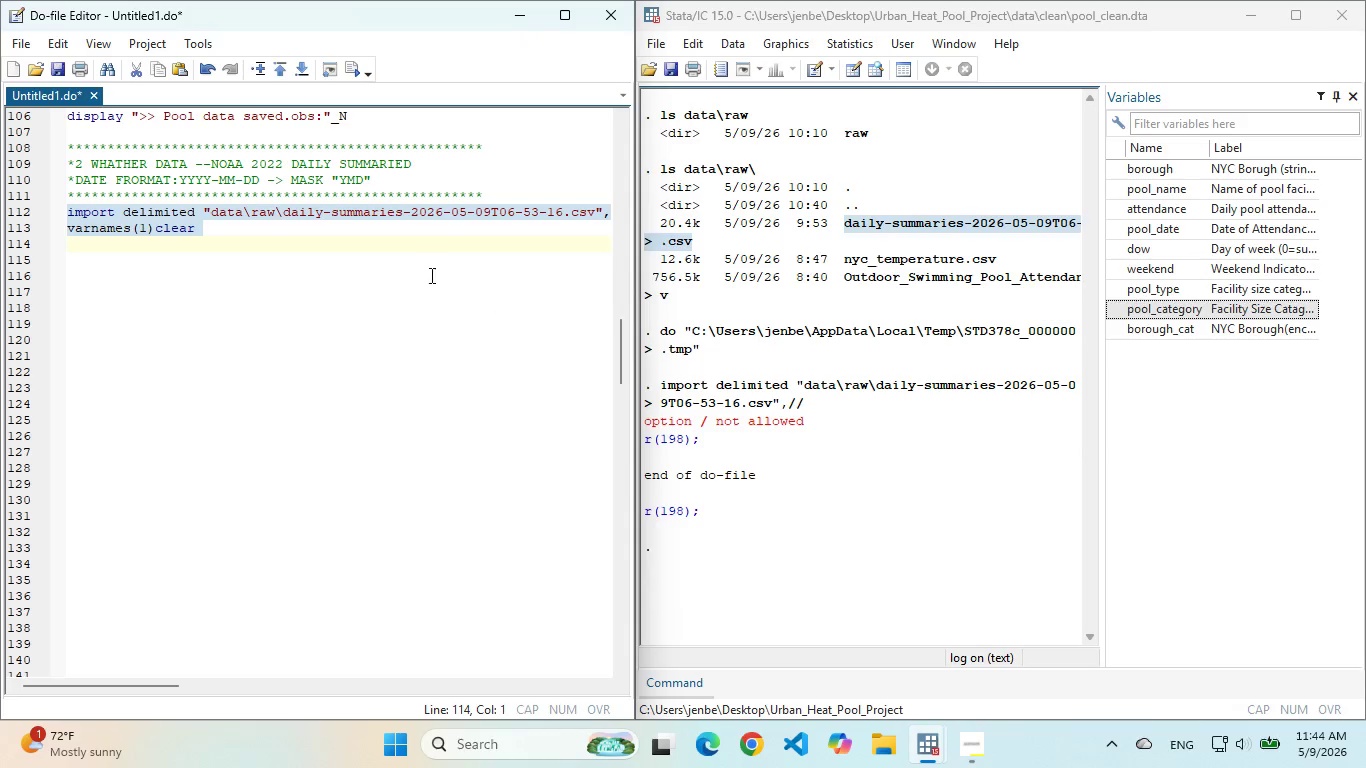 
left_click([330, 237])
 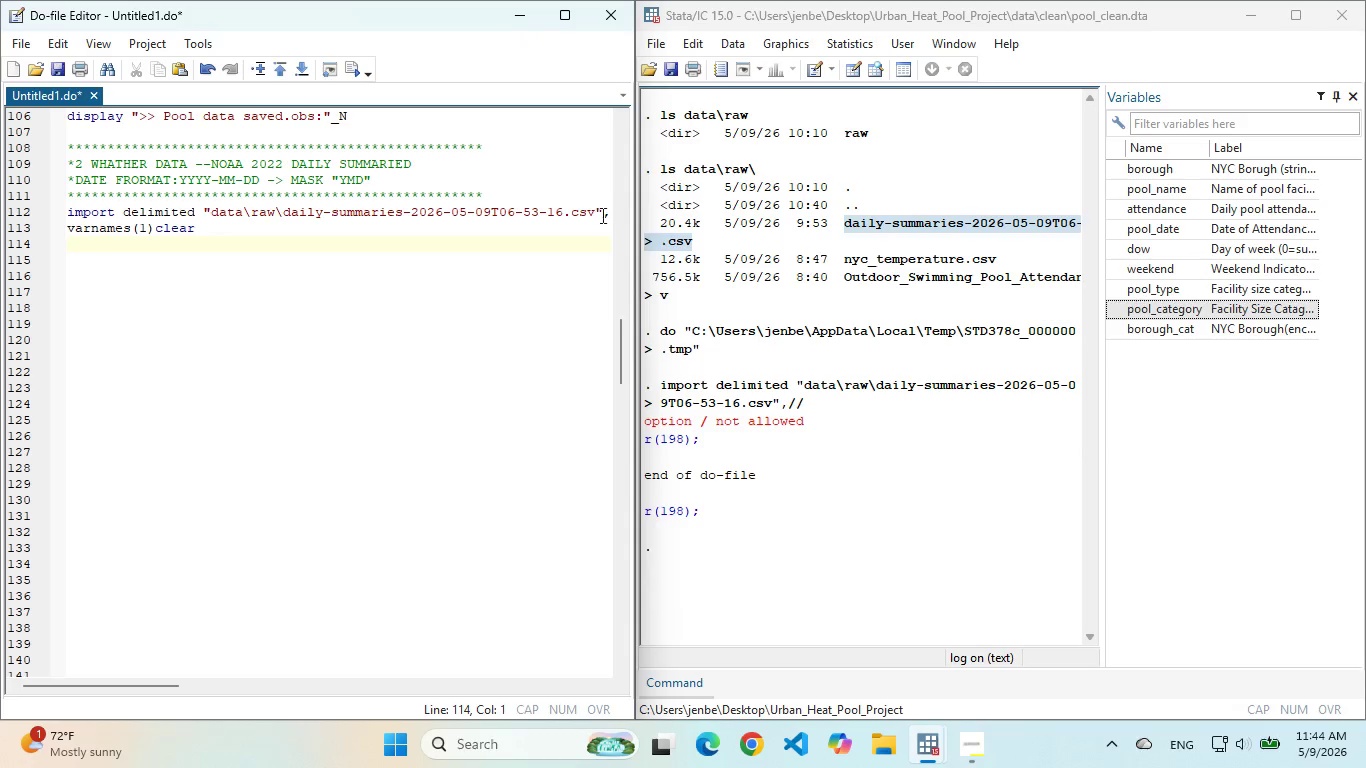 
left_click_drag(start_coordinate=[603, 215], to_coordinate=[613, 217])
 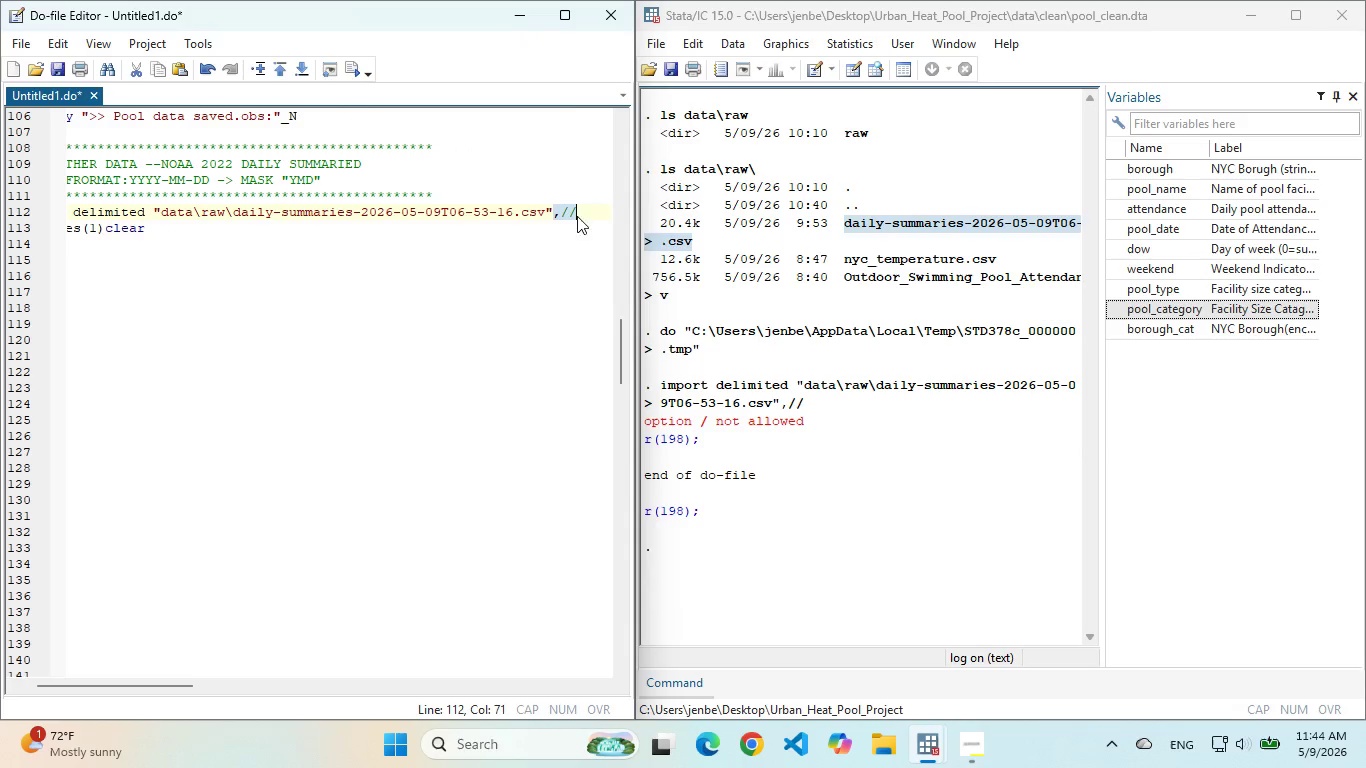 
left_click([585, 217])
 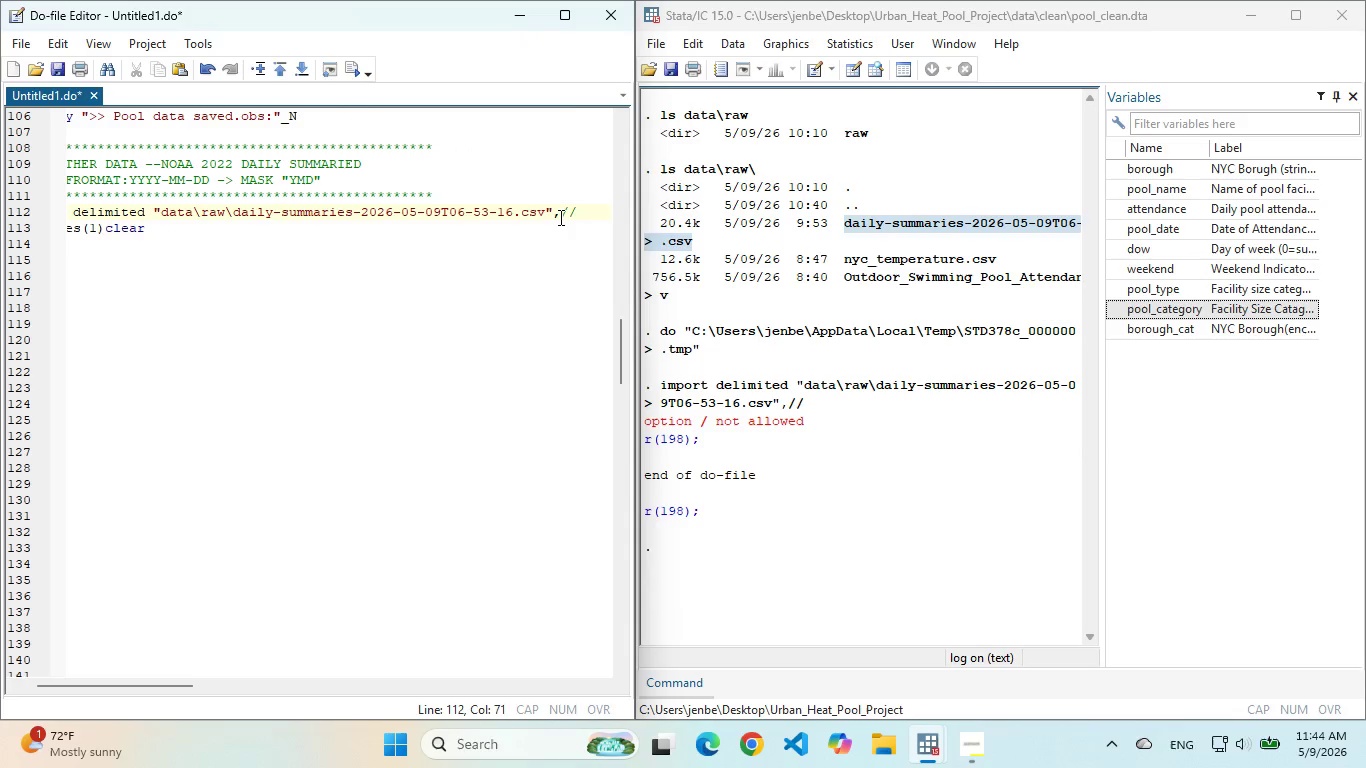 
left_click([559, 217])
 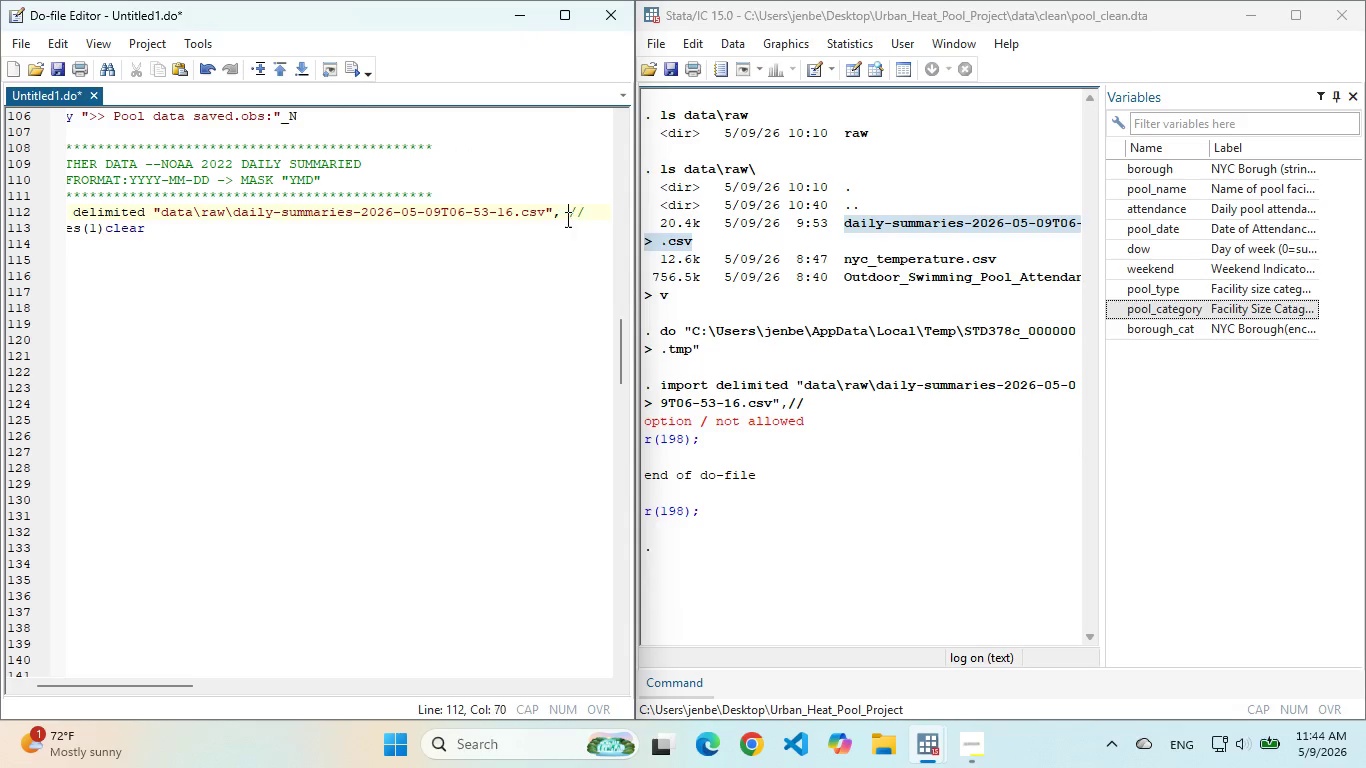 
key(Space)
 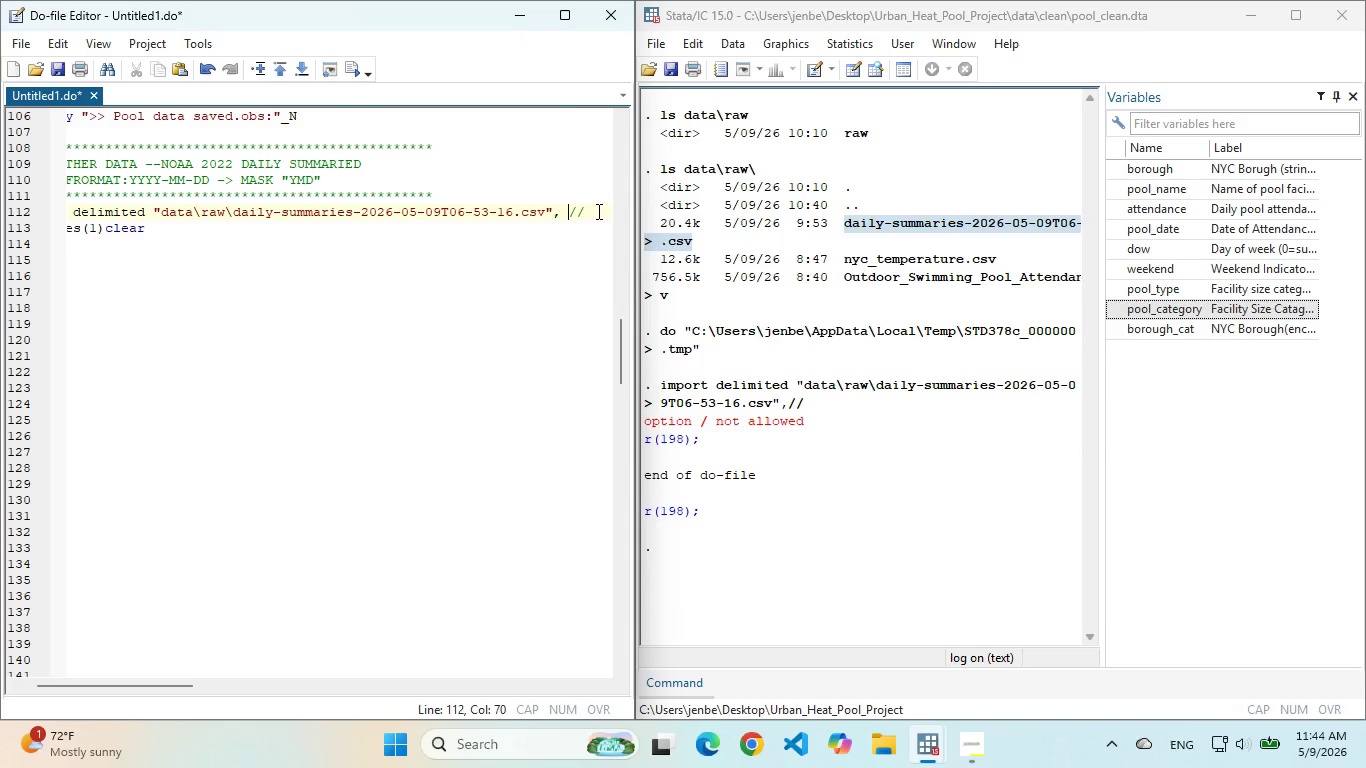 
left_click([597, 211])
 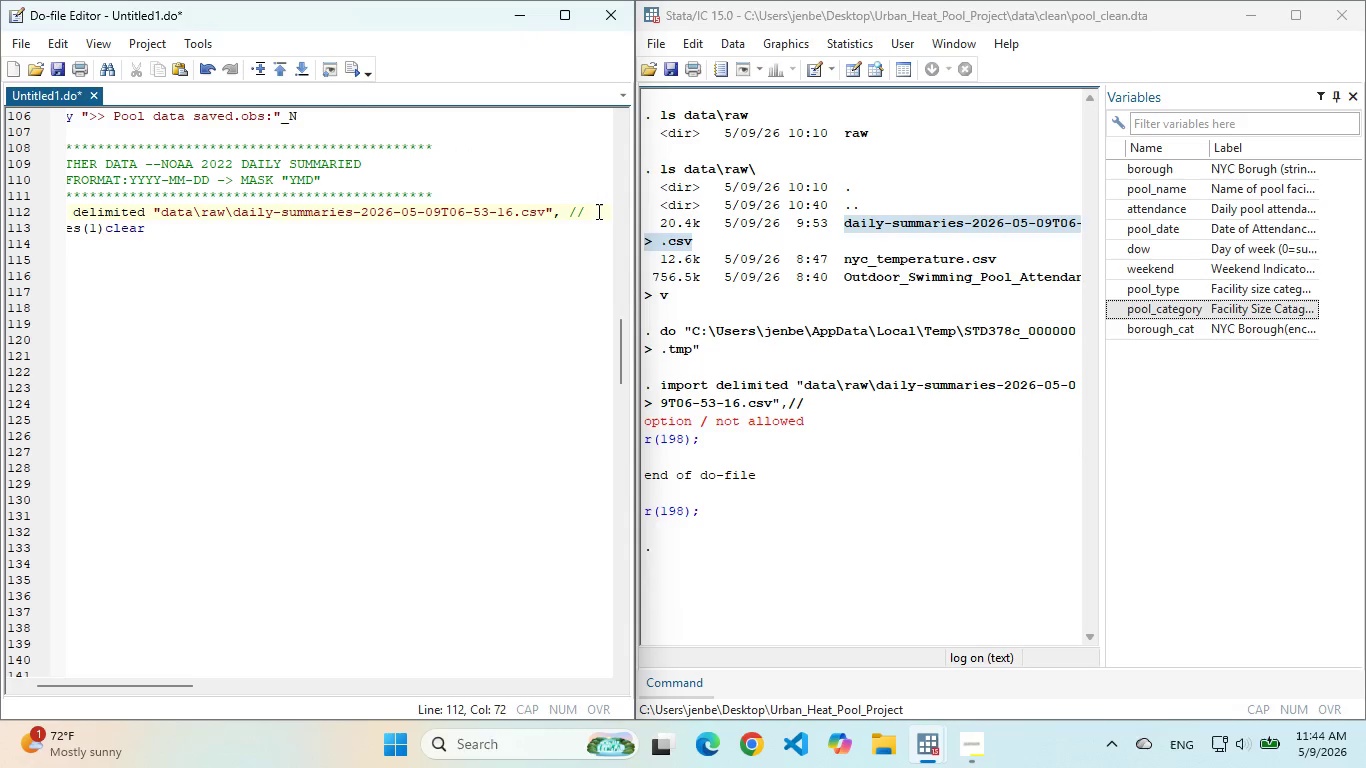 
key(Slash)
 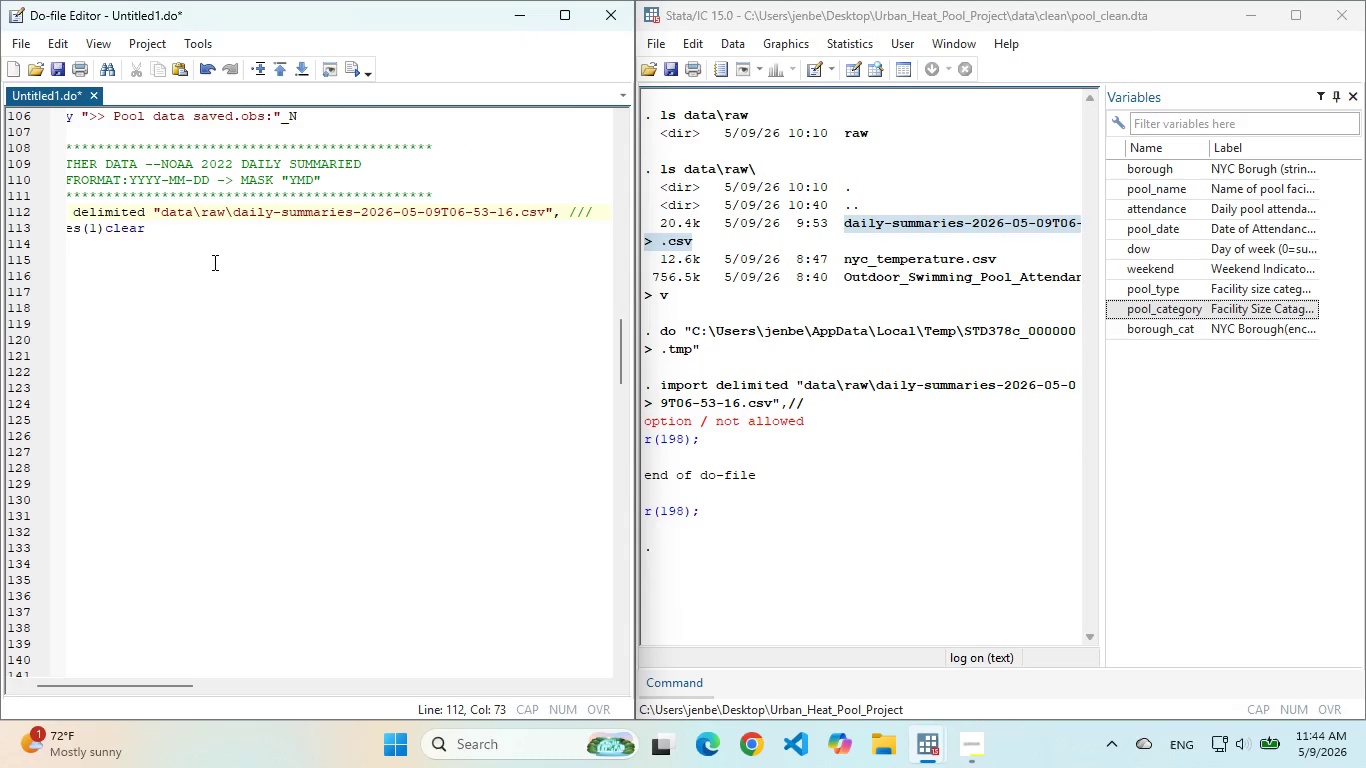 
left_click_drag(start_coordinate=[190, 257], to_coordinate=[21, 212])
 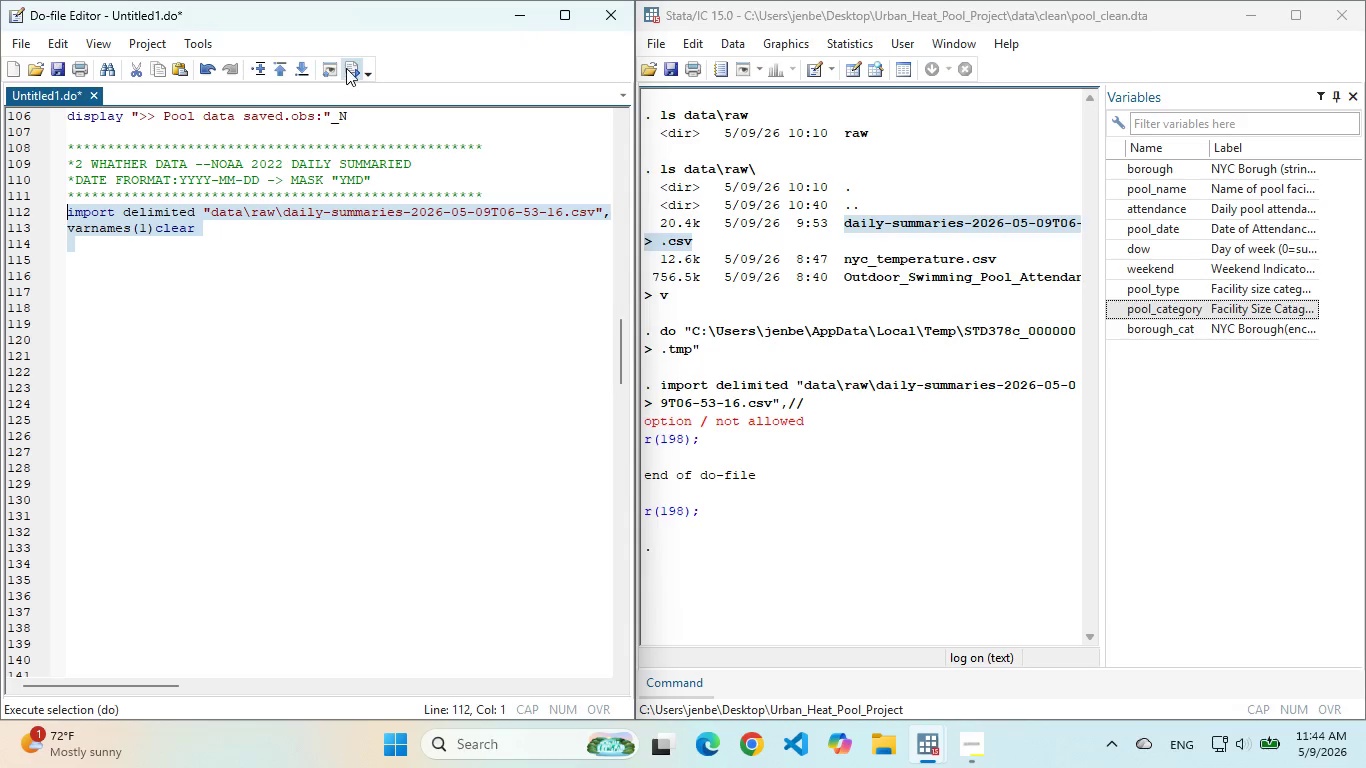 
left_click([347, 68])
 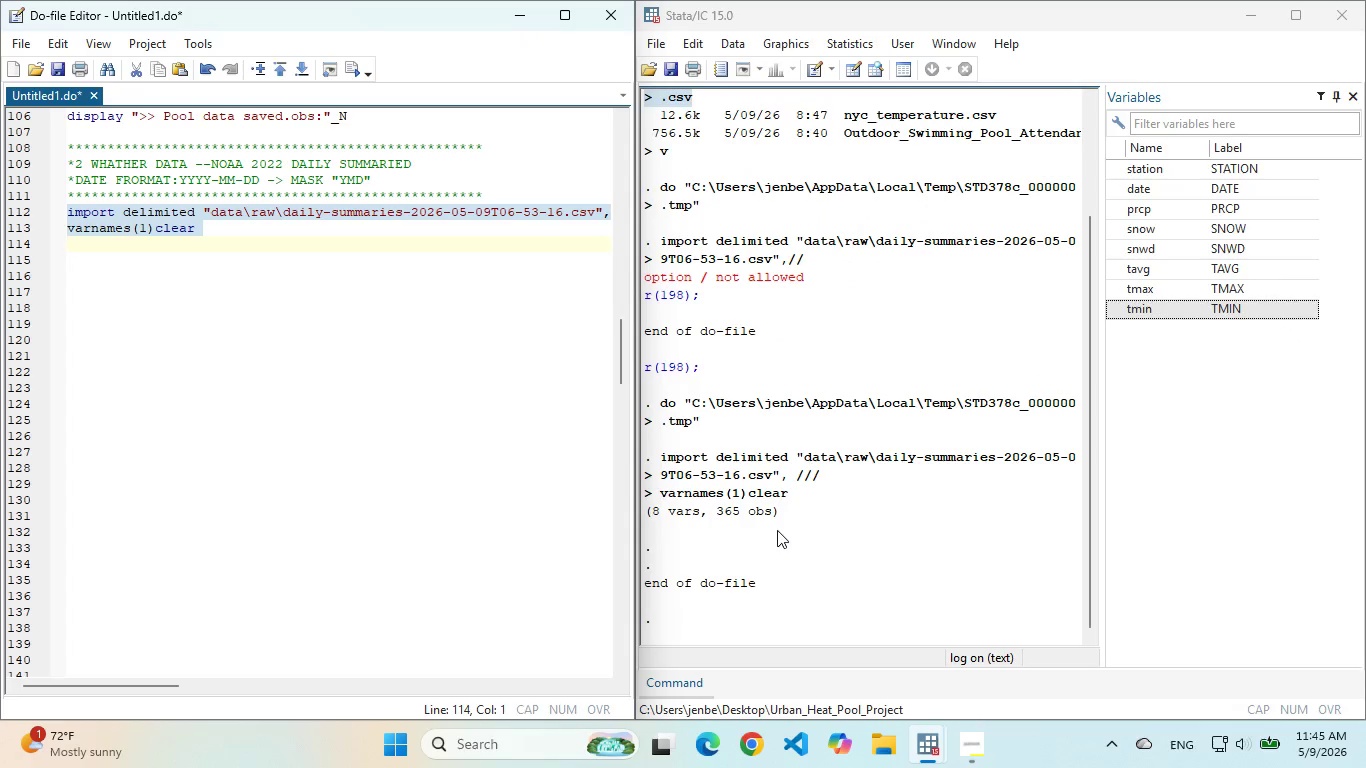 
left_click([683, 685])
 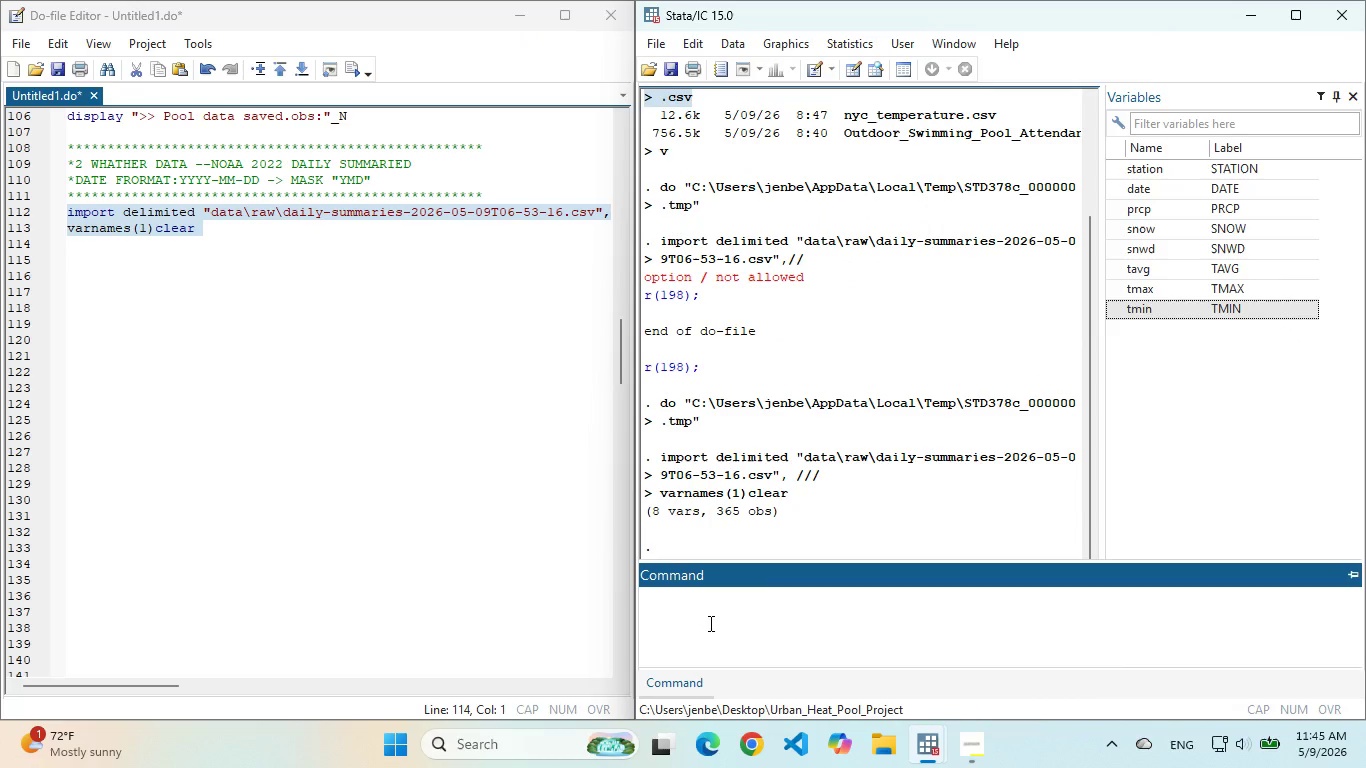 
type(cls)
 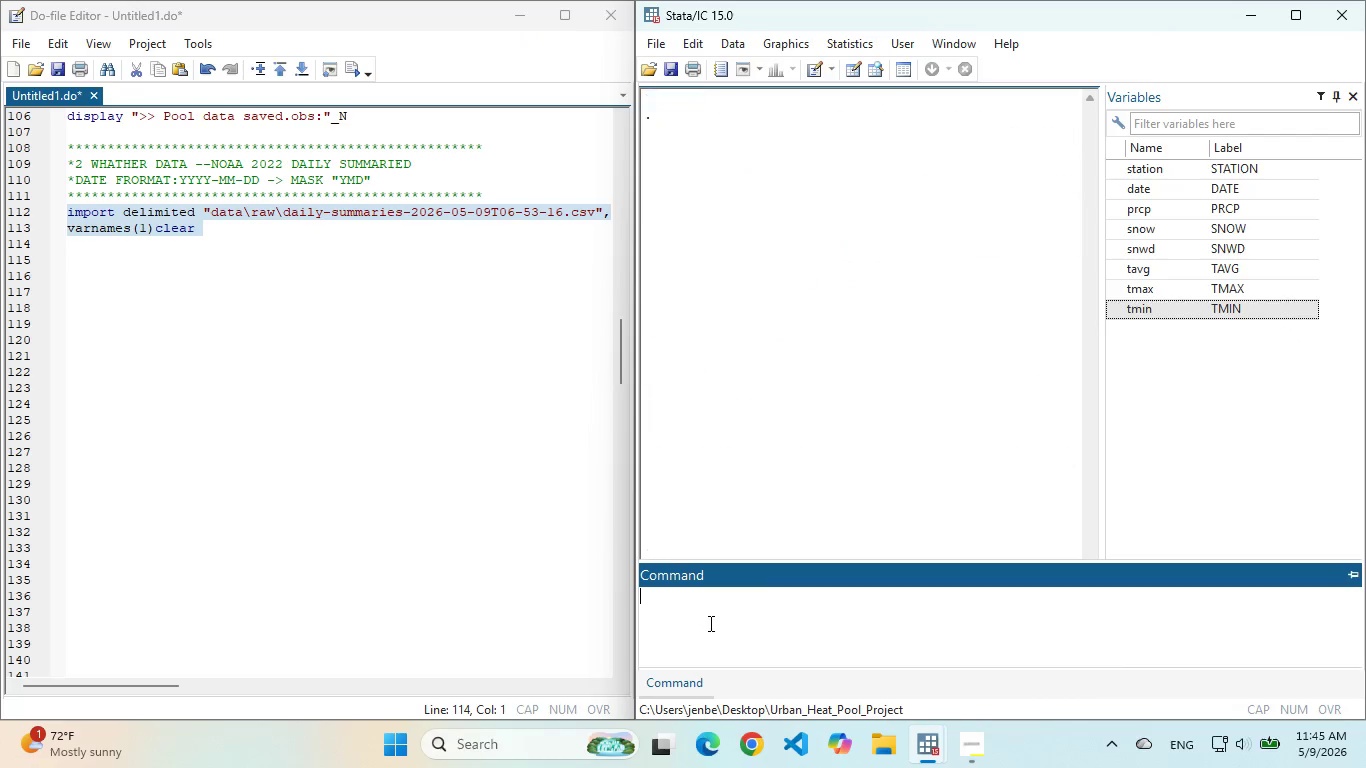 
key(Enter)
 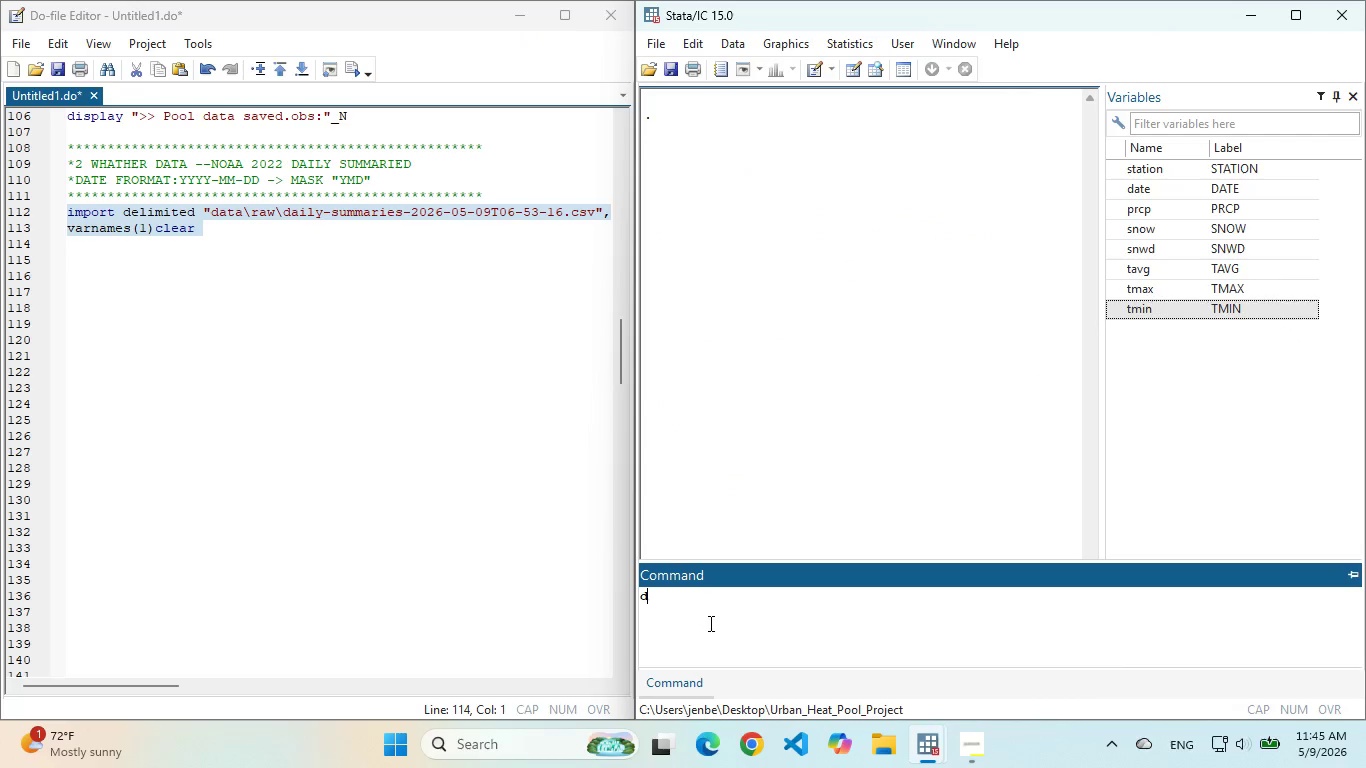 
key(D)
 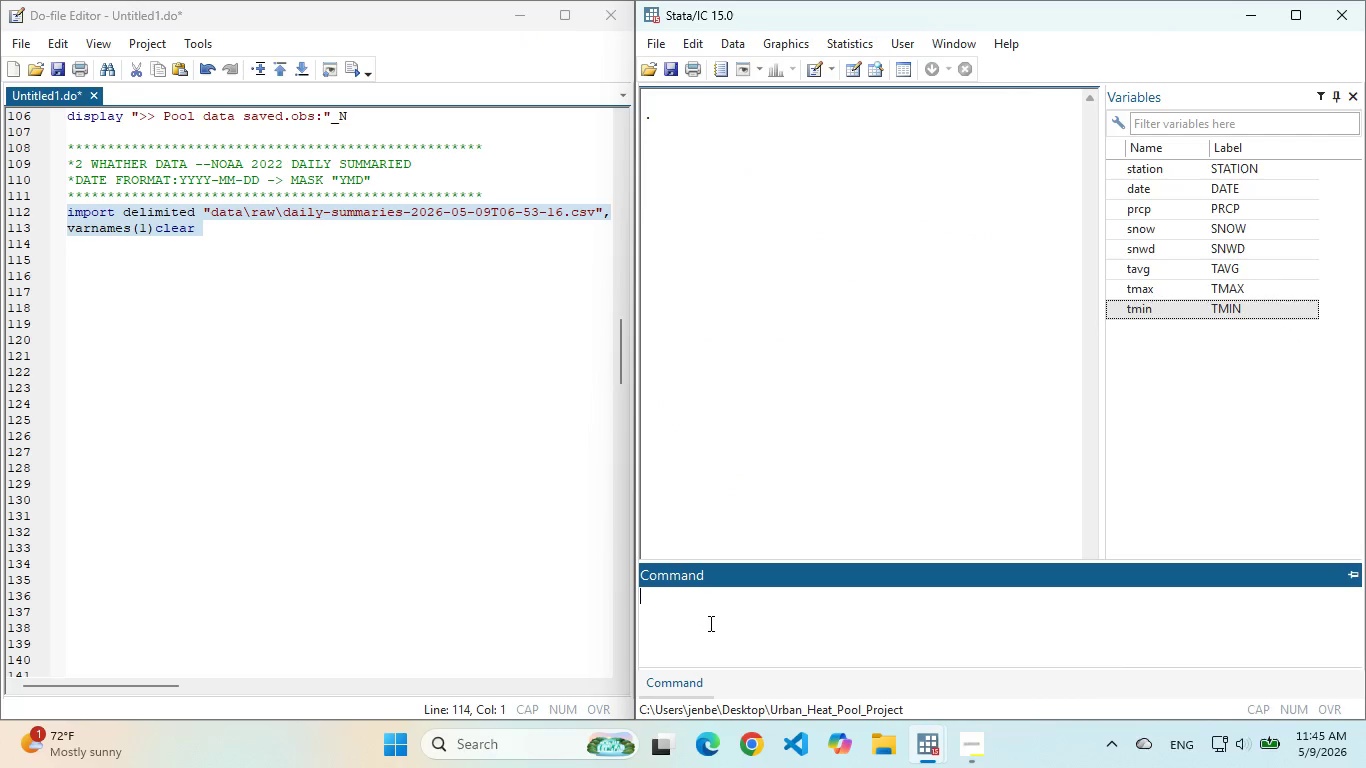 
key(Enter)
 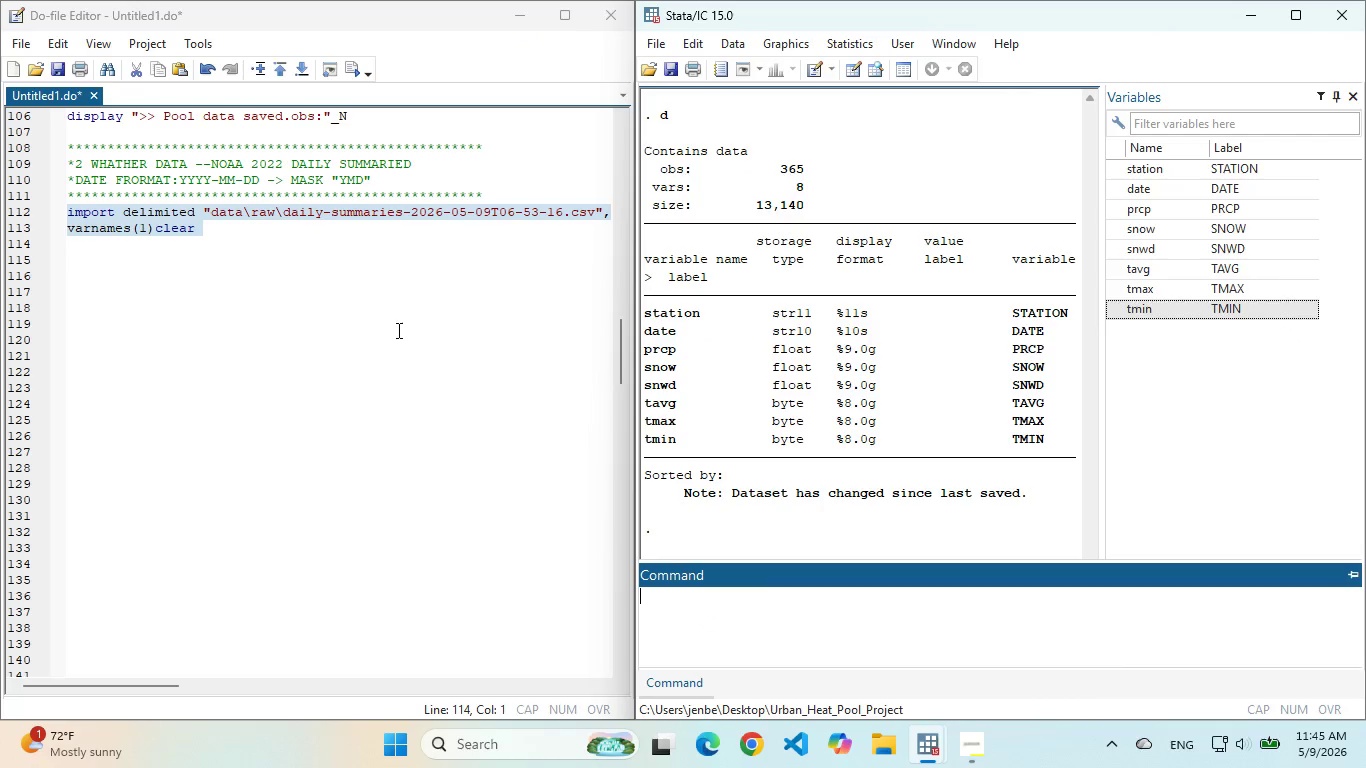 
scroll: coordinate [335, 308], scroll_direction: up, amount: 4.0
 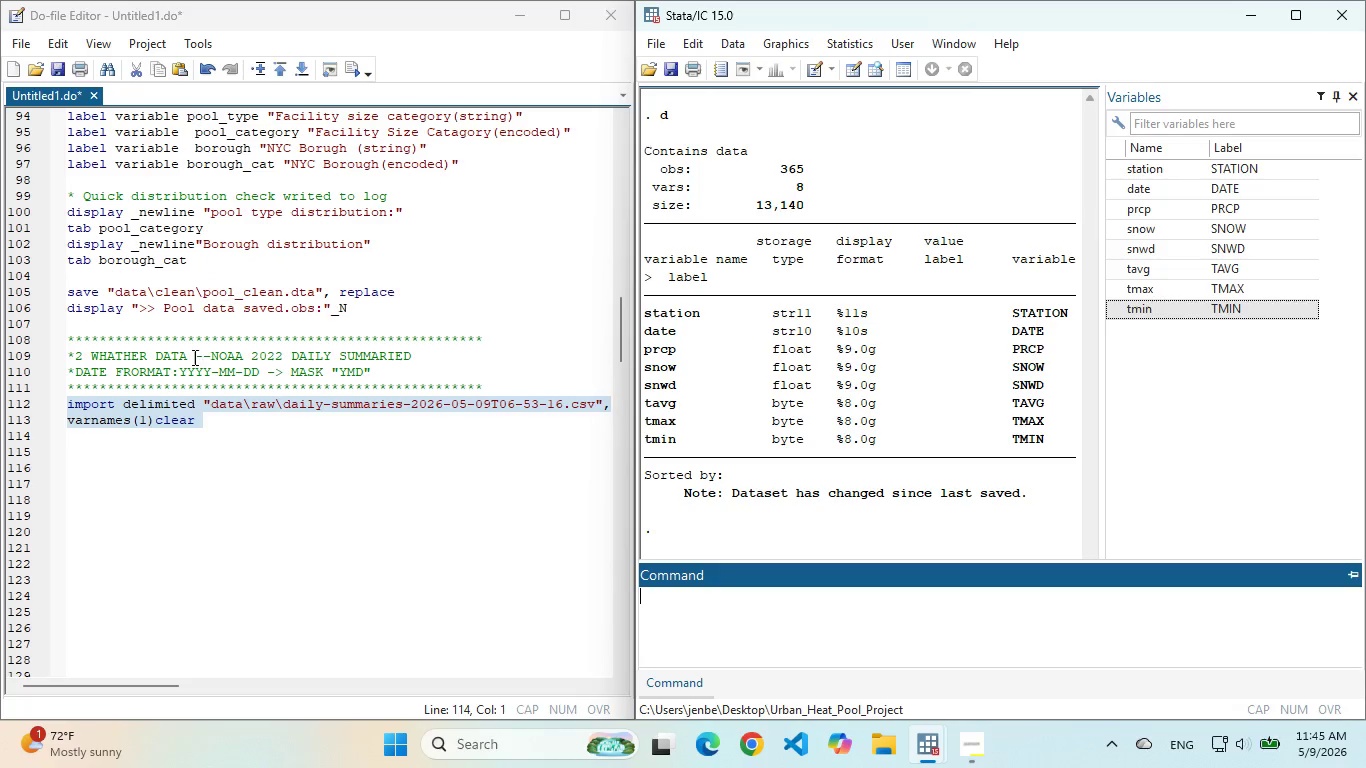 
left_click([155, 368])
 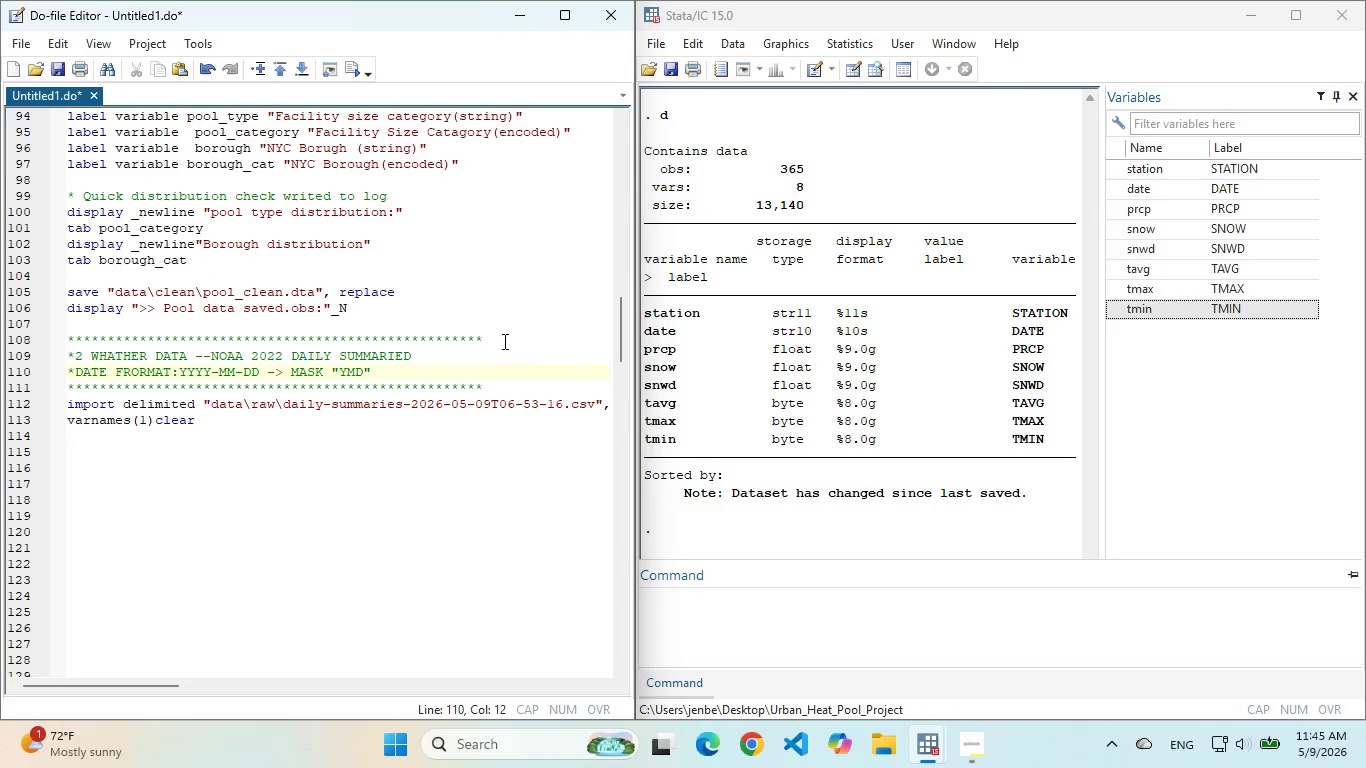 
left_click([503, 340])
 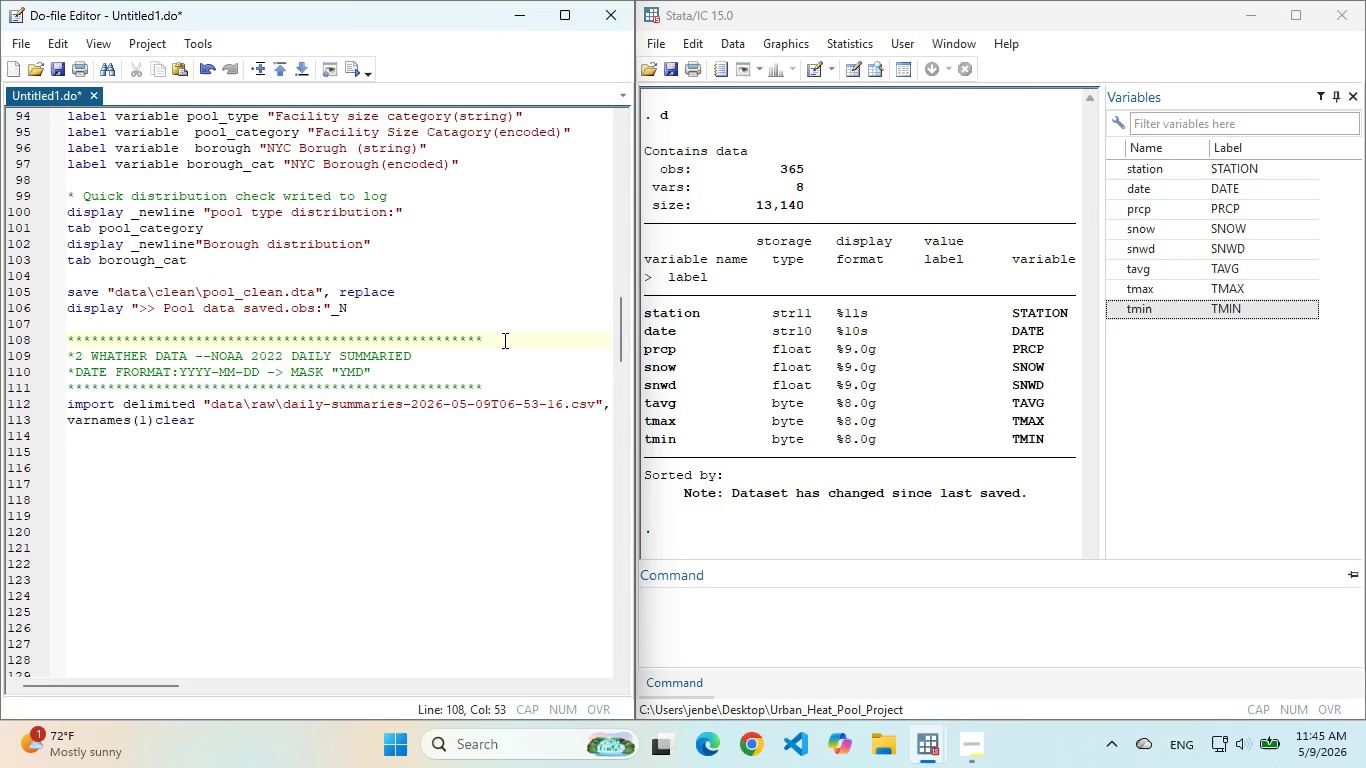 
key(Enter)
 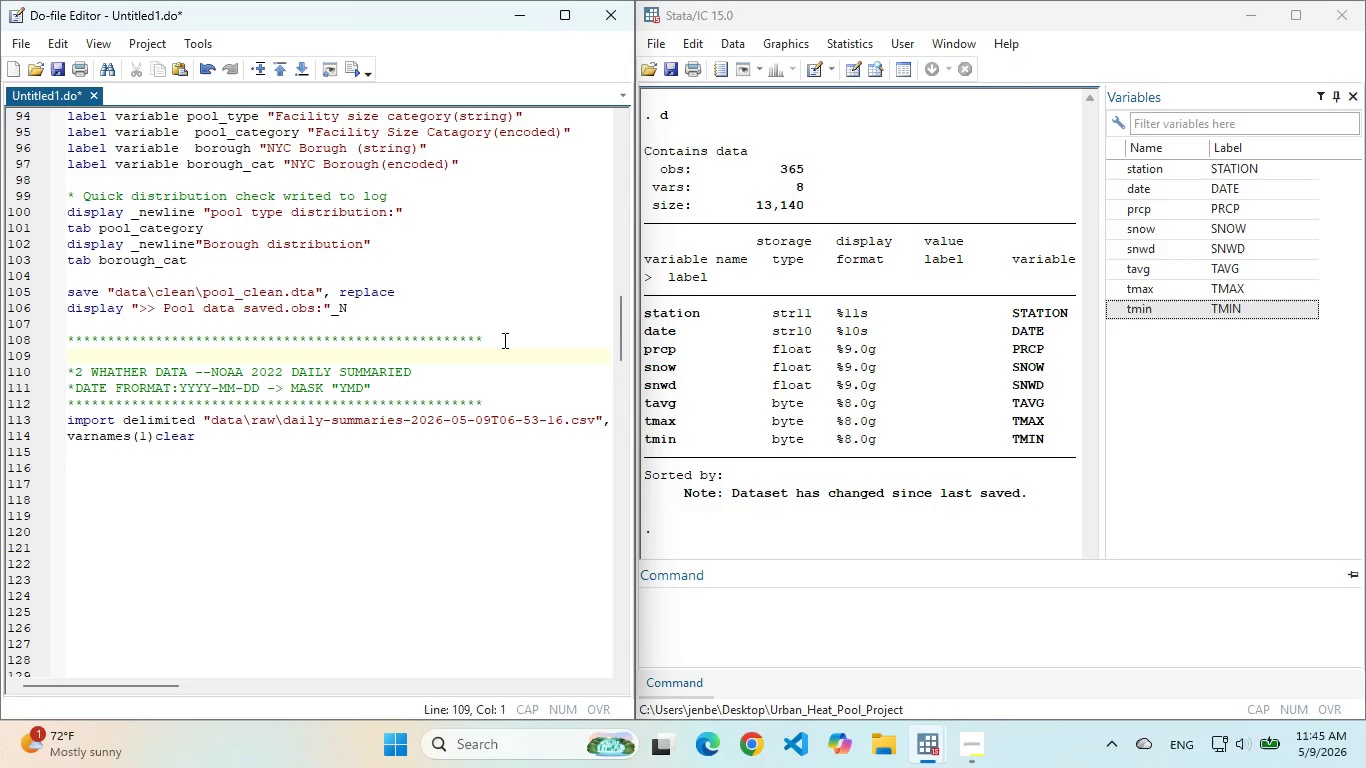 
type(*Columns )
 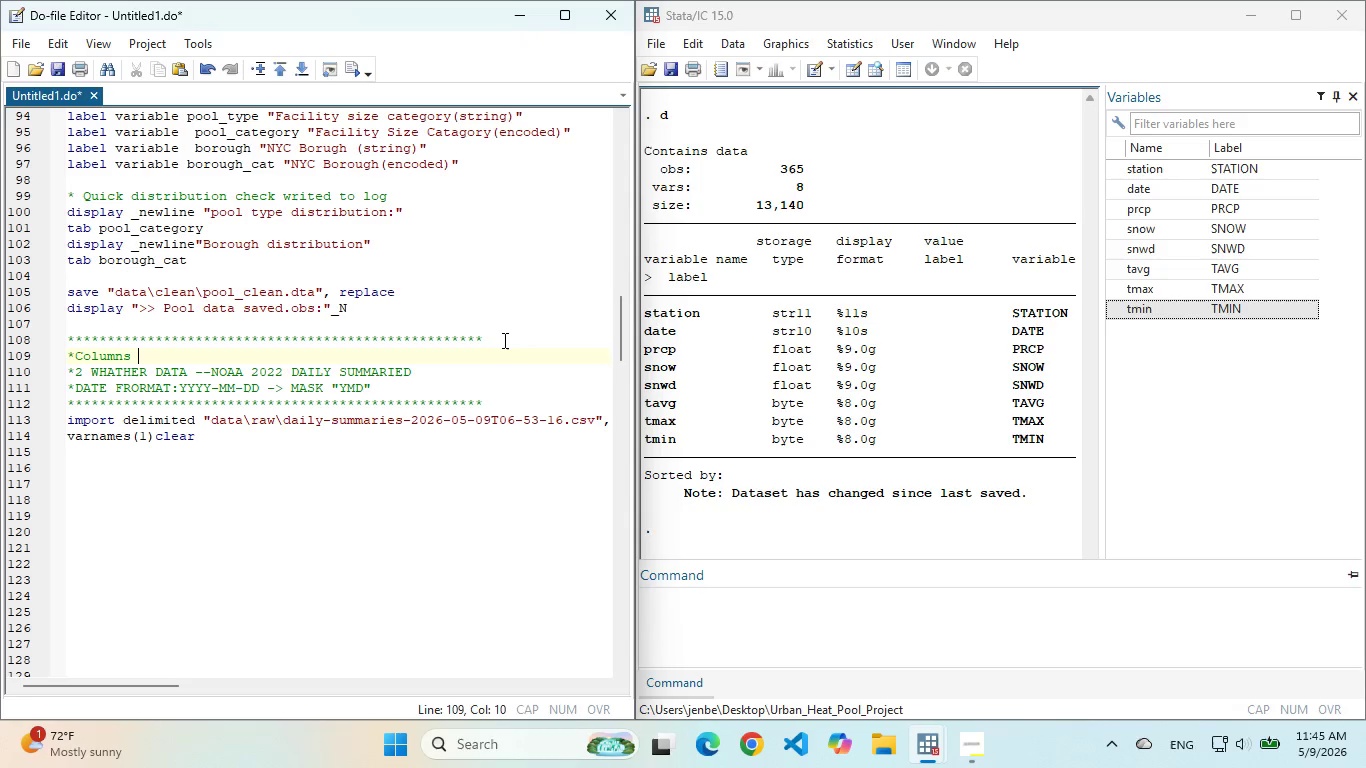 
wait(5.03)
 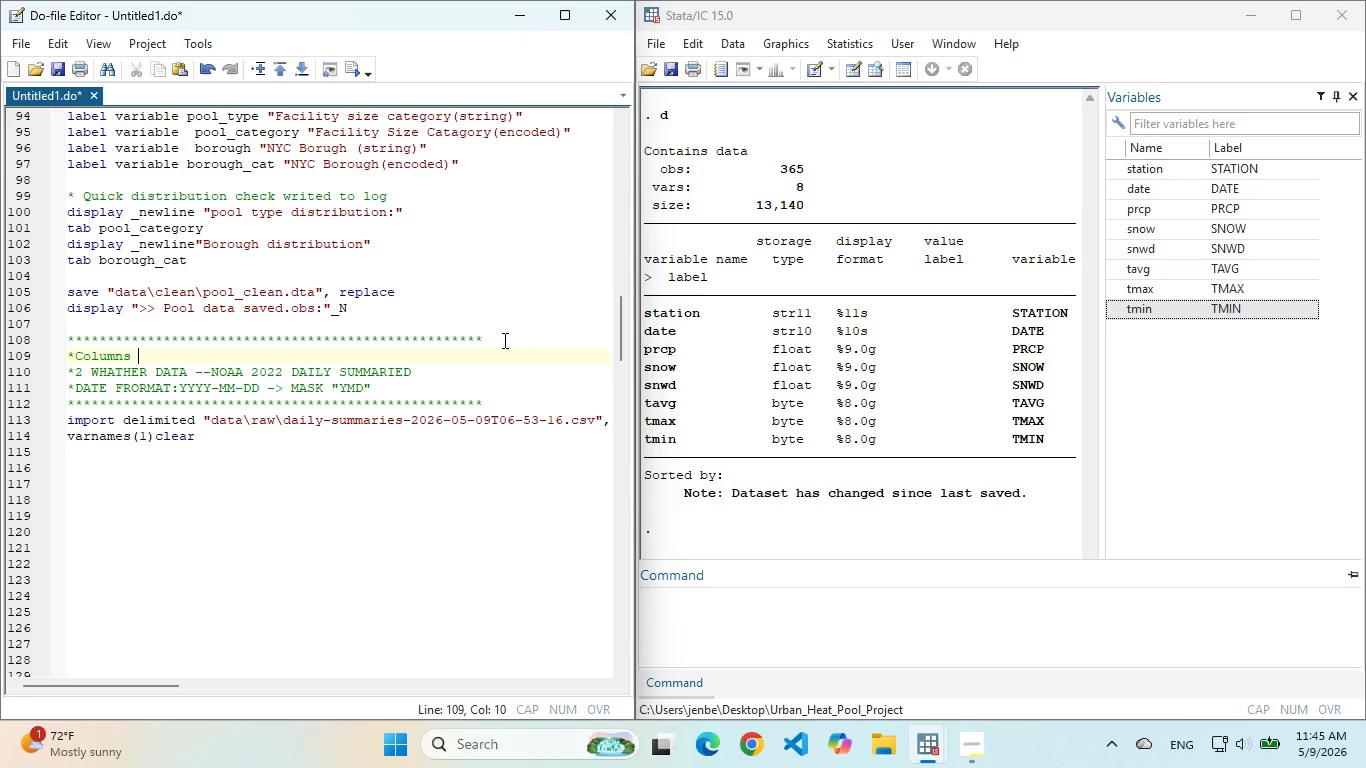 
key(Backspace)
type(: s)
key(Backspace)
type(snow tavg )
 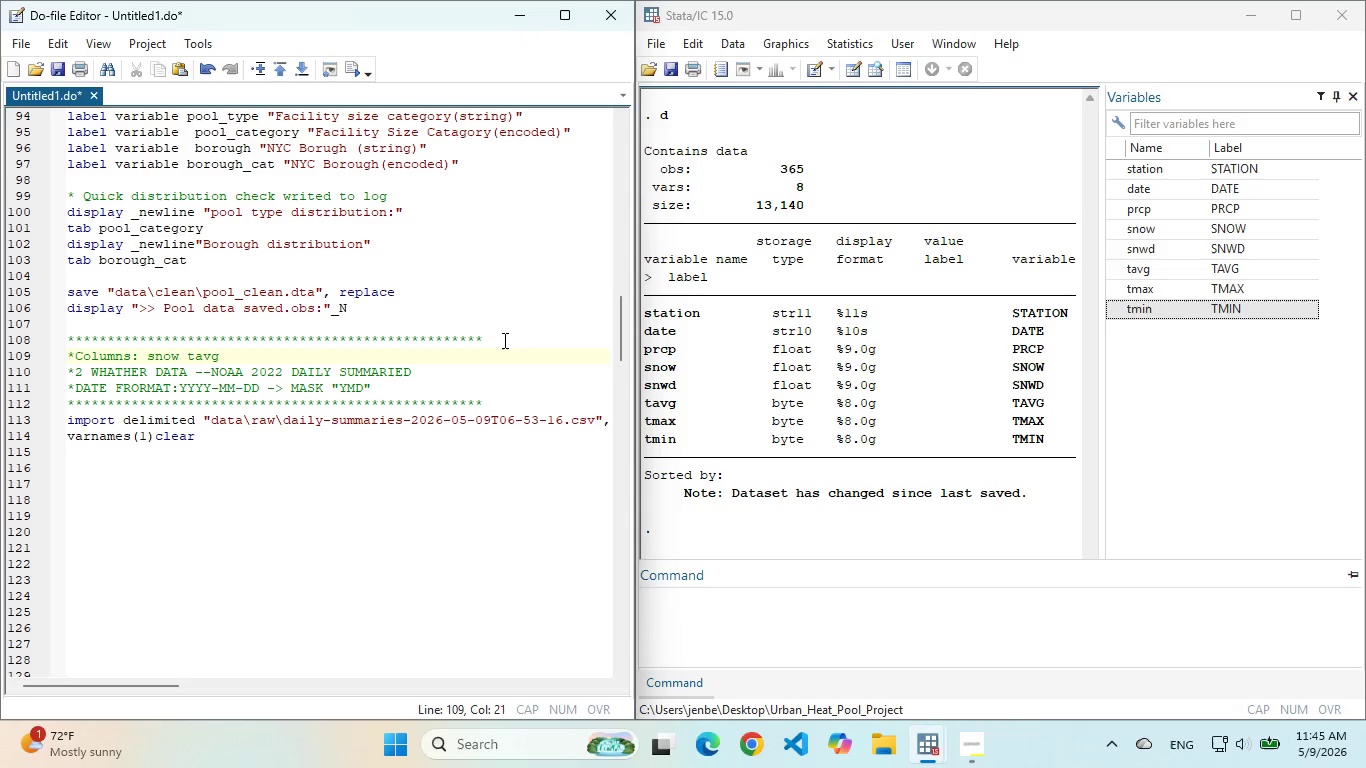 
wait(5.97)
 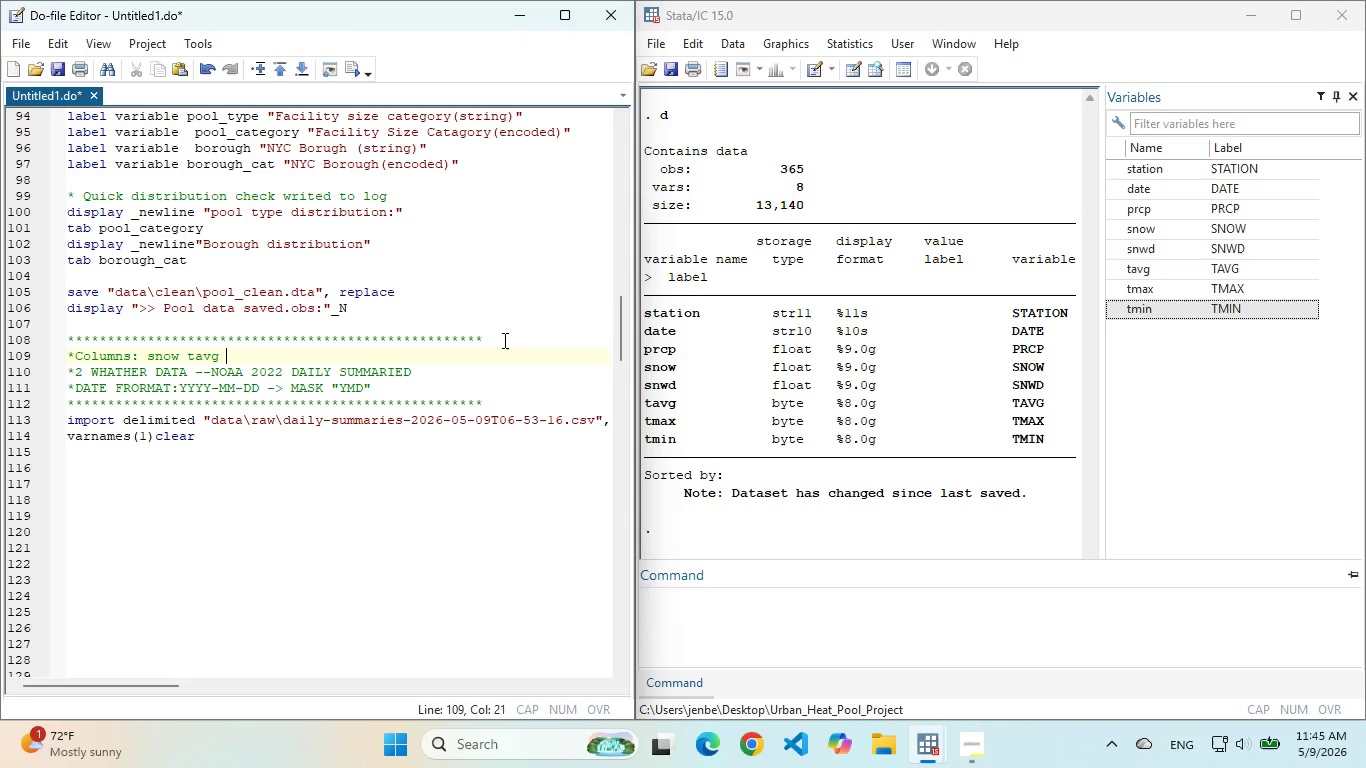 
type(tmax)
 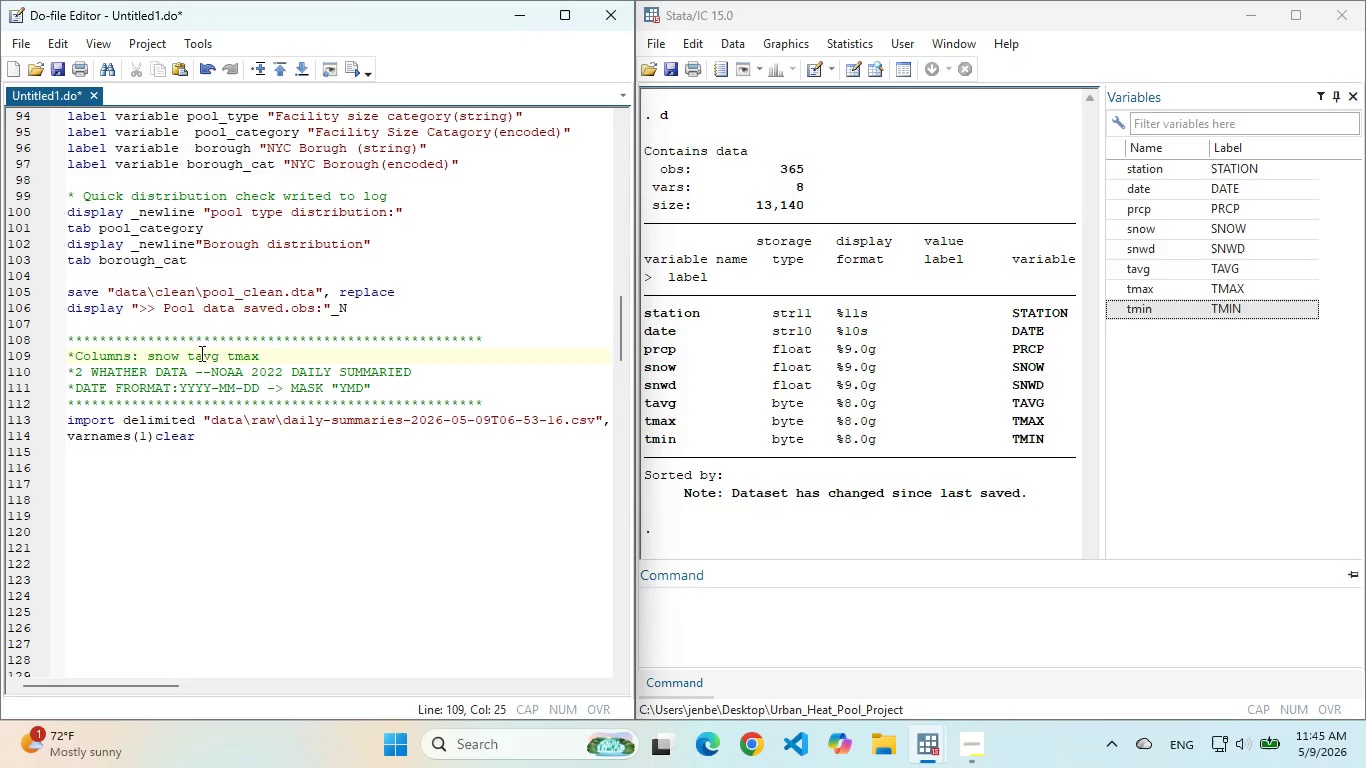 
key(Space)
 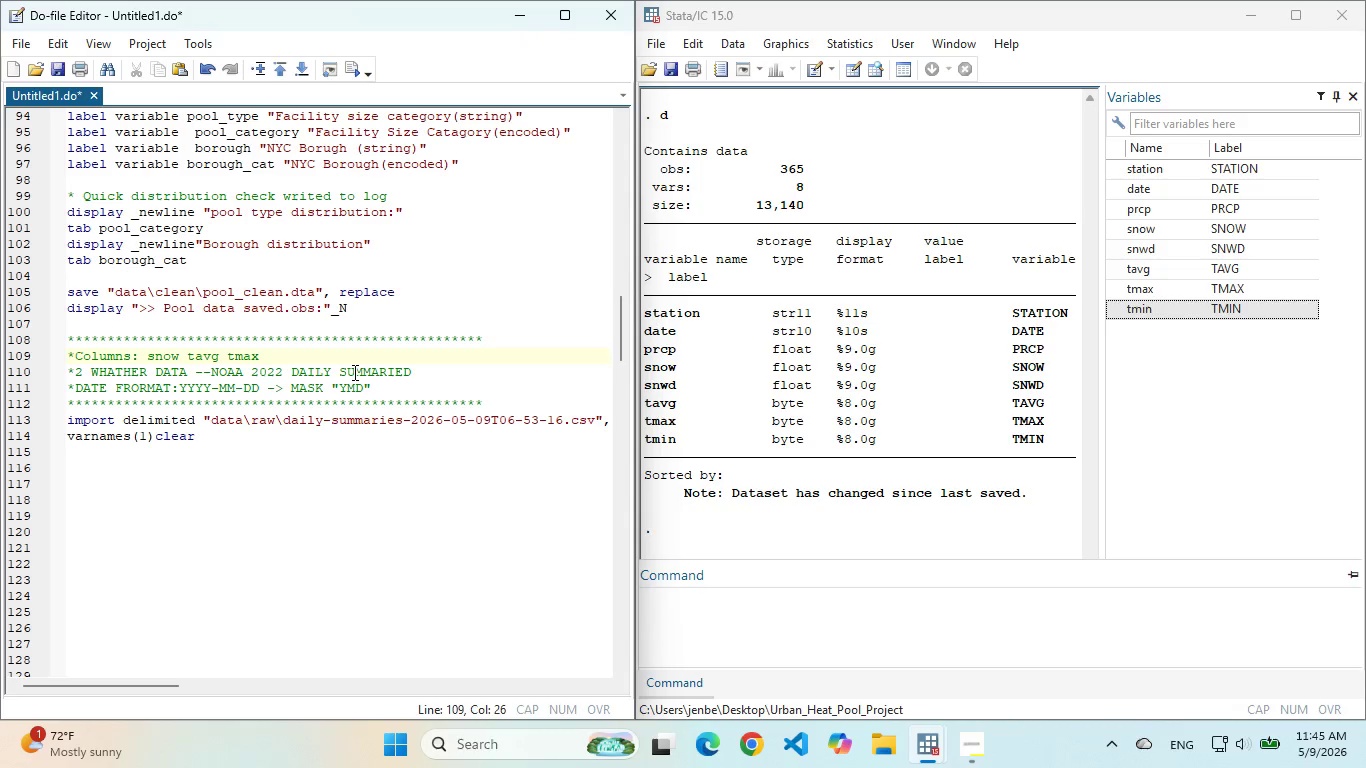 
type(tmin)
 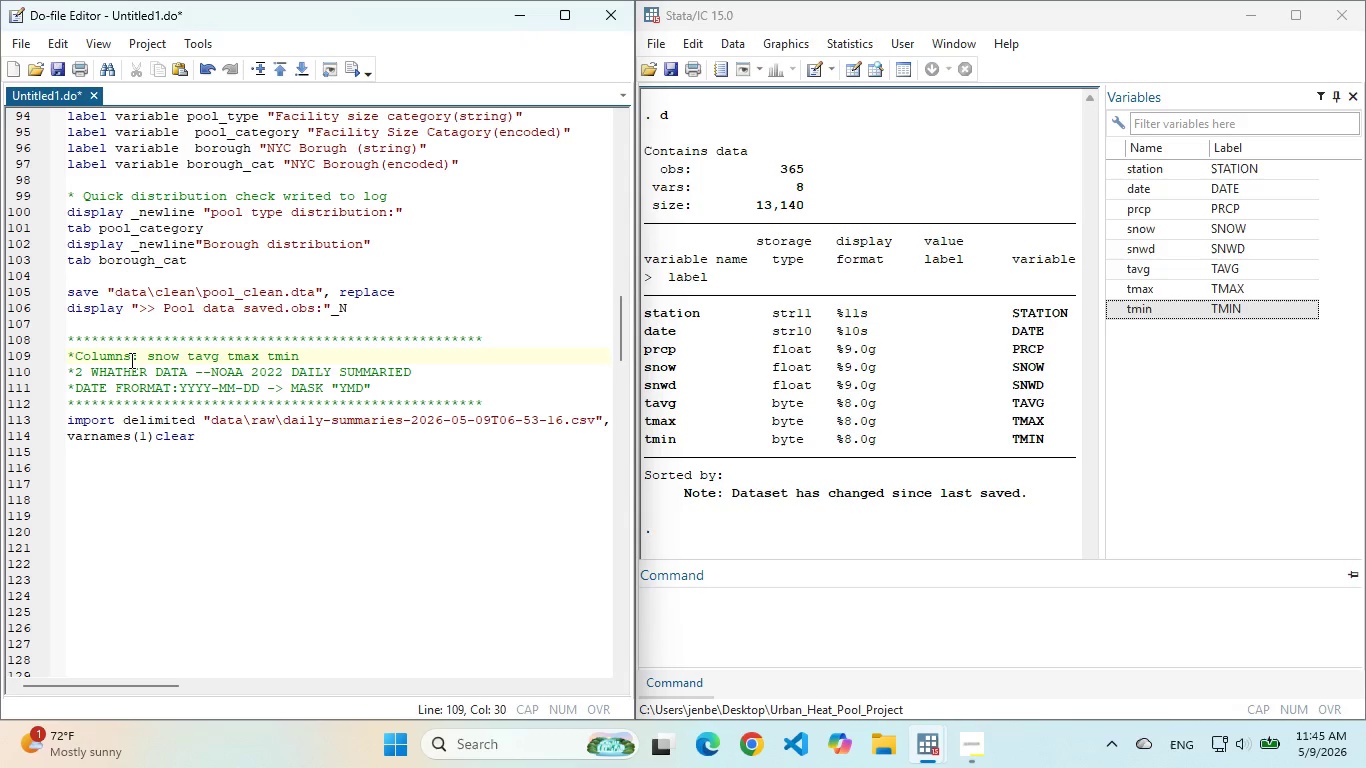 
left_click([127, 357])
 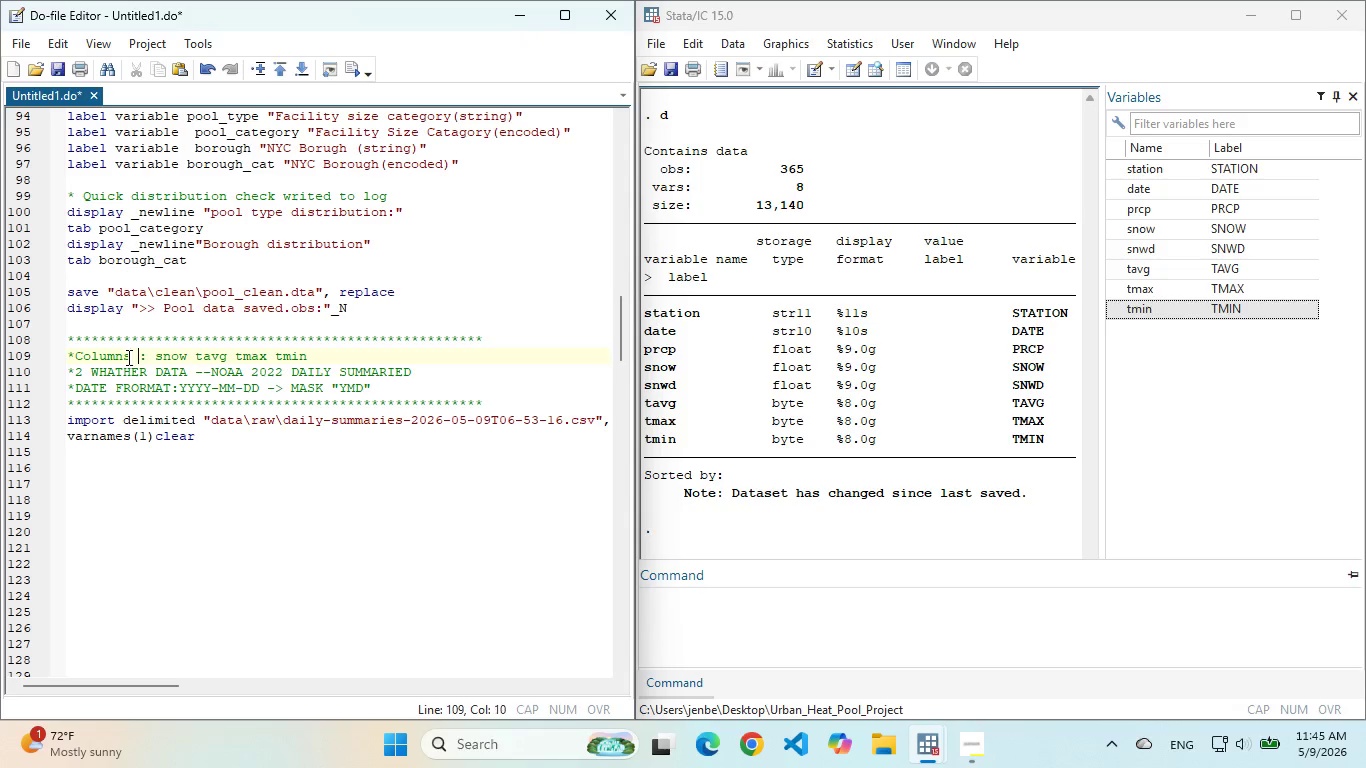 
type( wanted)
 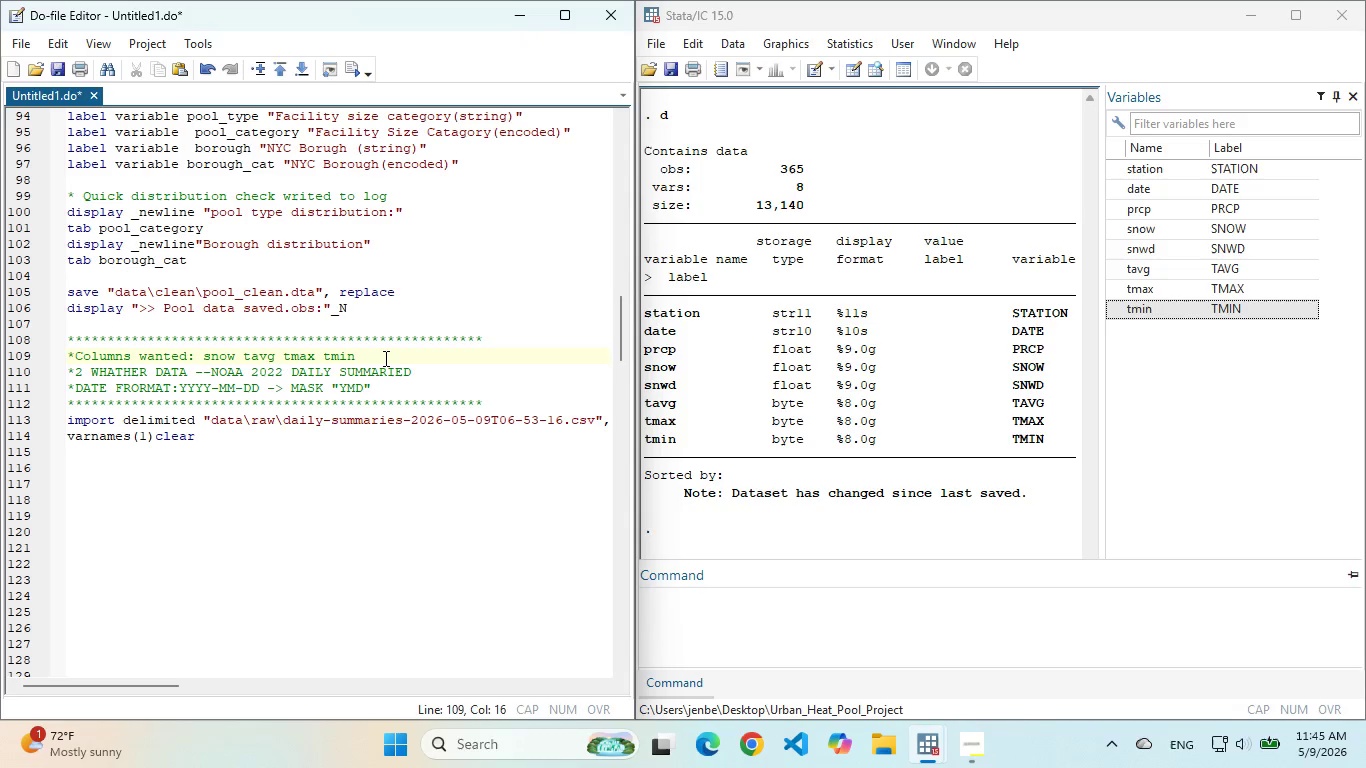 
left_click_drag(start_coordinate=[384, 358], to_coordinate=[35, 356])
 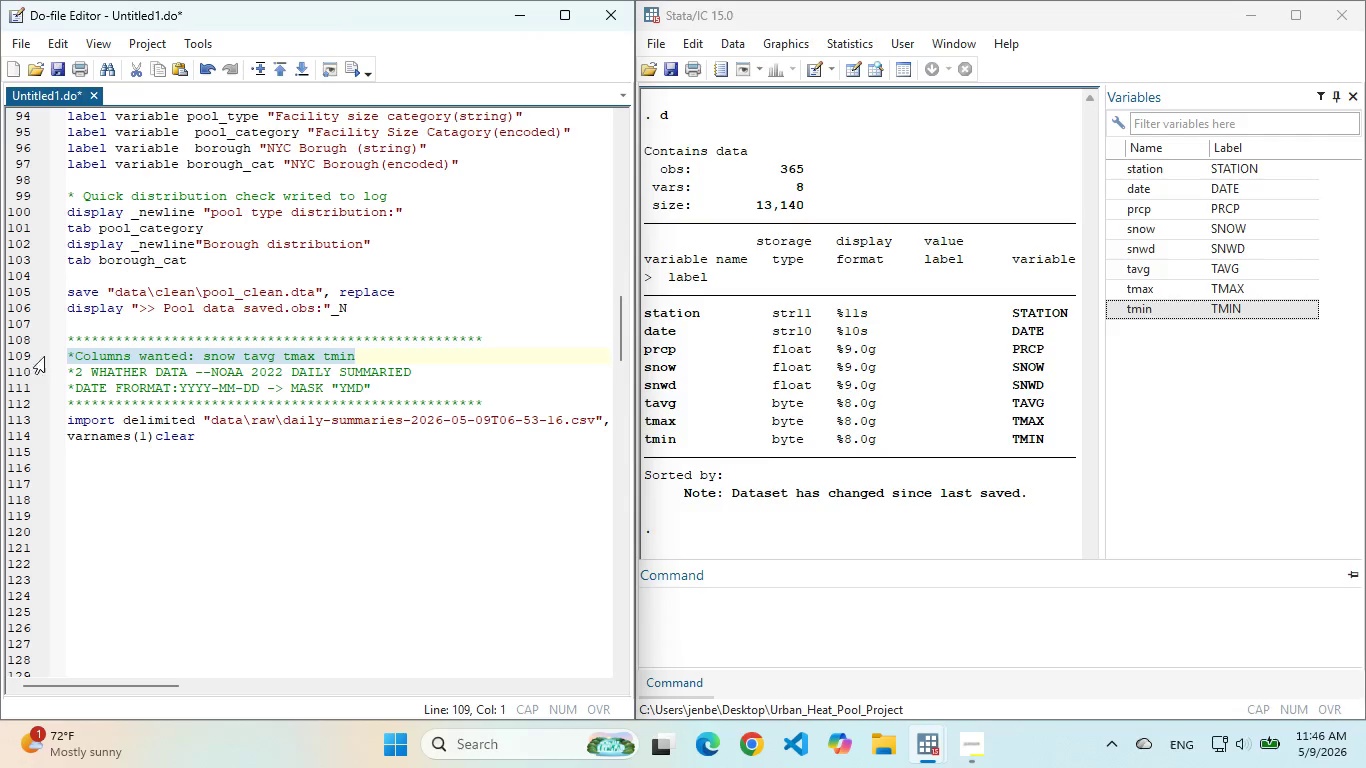 
key(Control+X)
 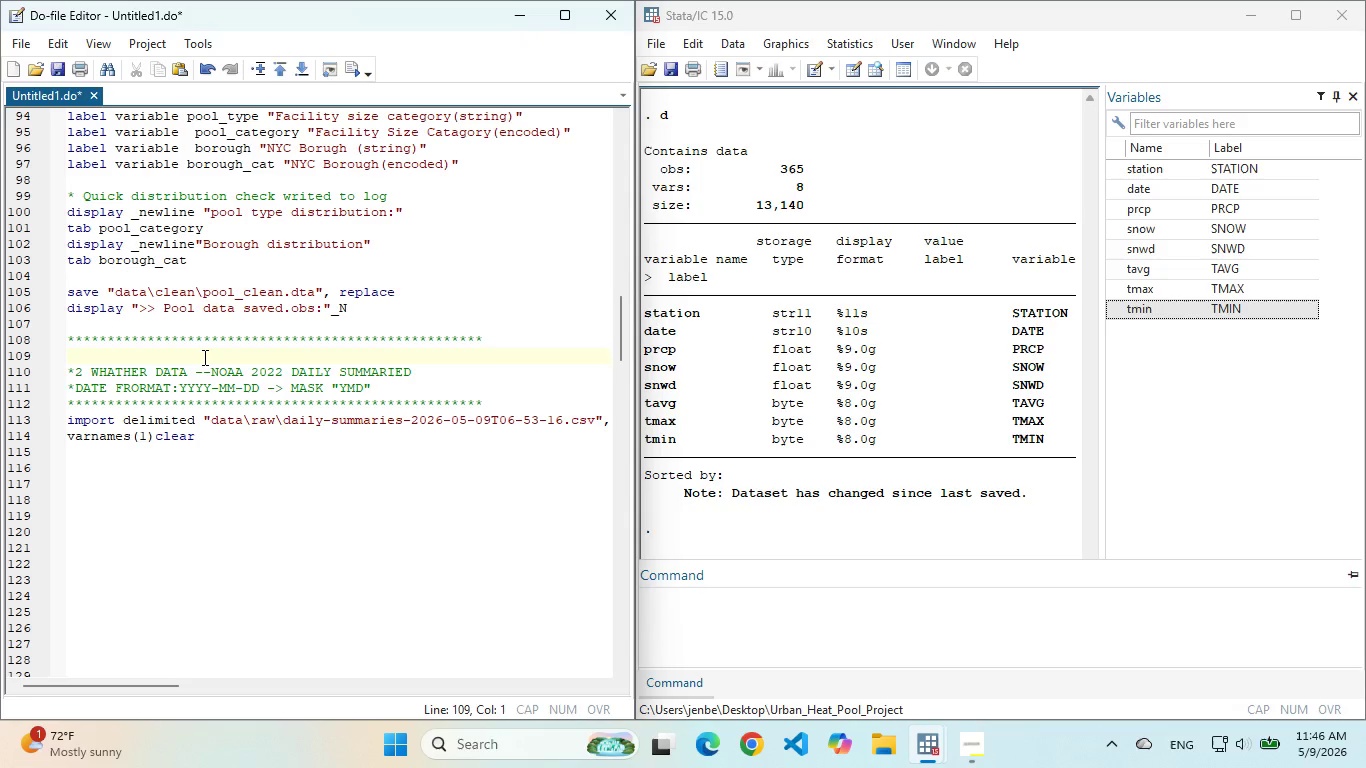 
key(Backspace)
 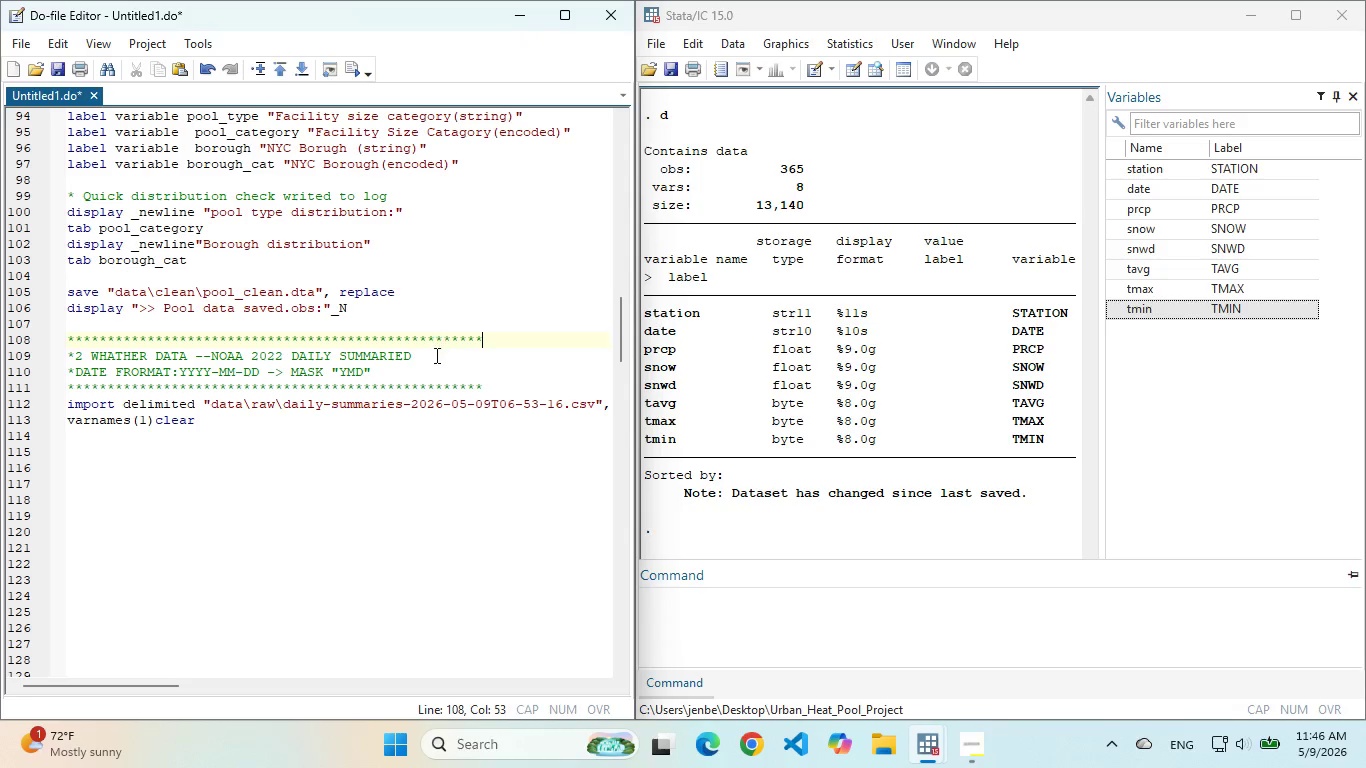 
left_click([434, 355])
 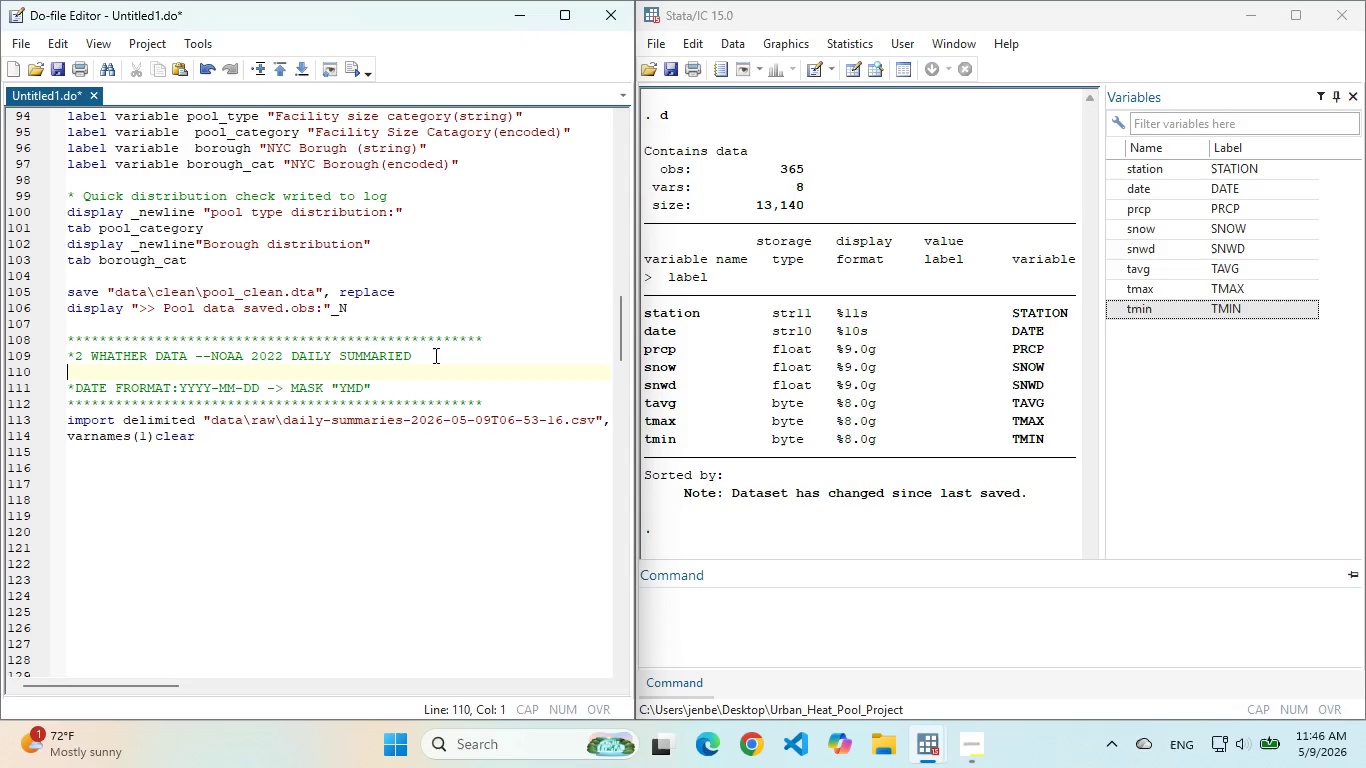 
key(Enter)
 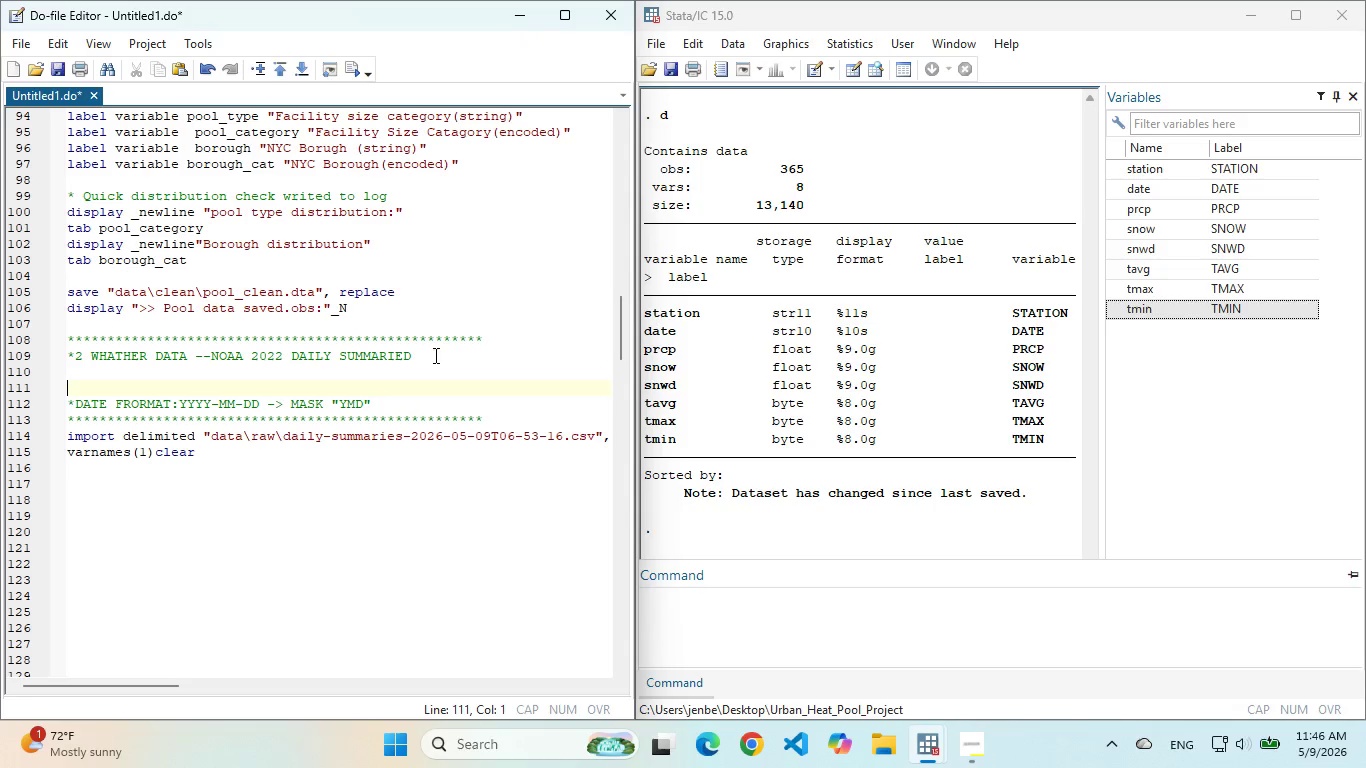 
key(Enter)
 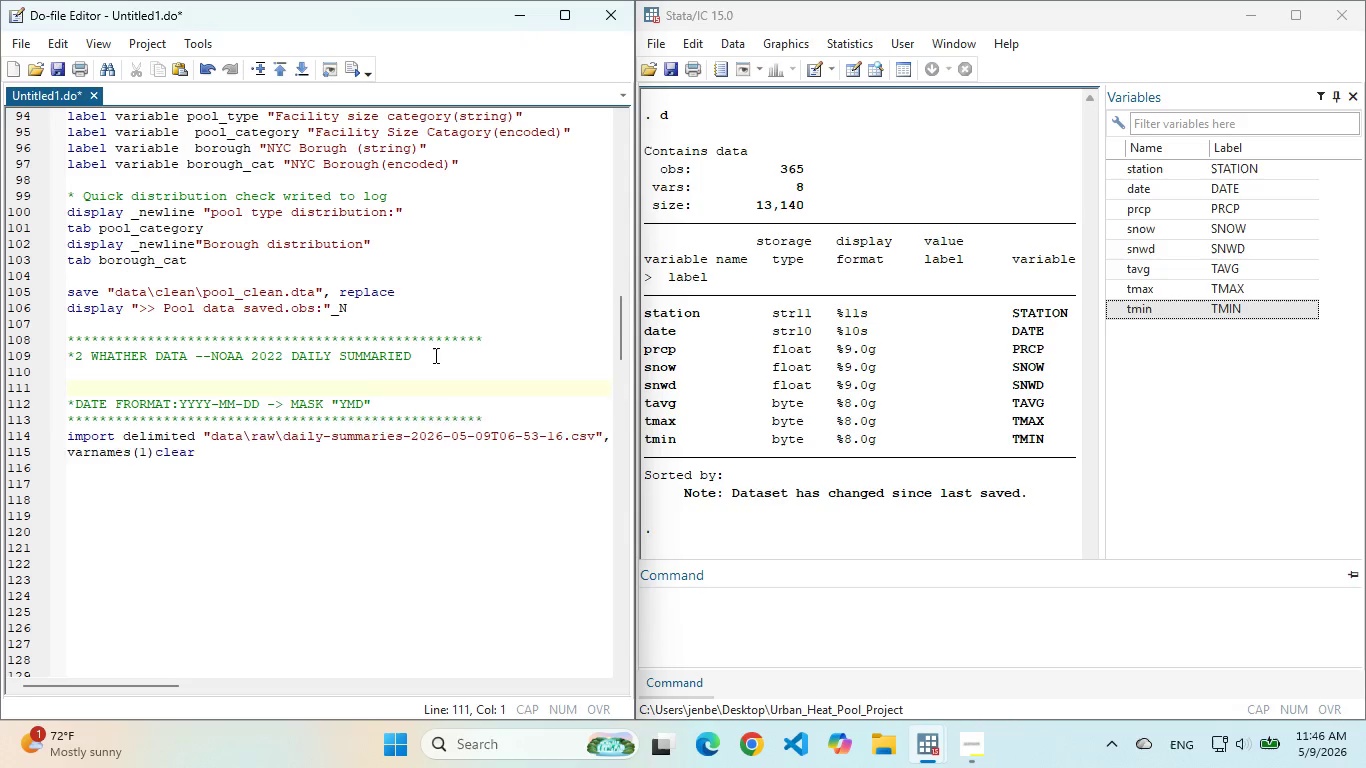 
key(Backspace)
 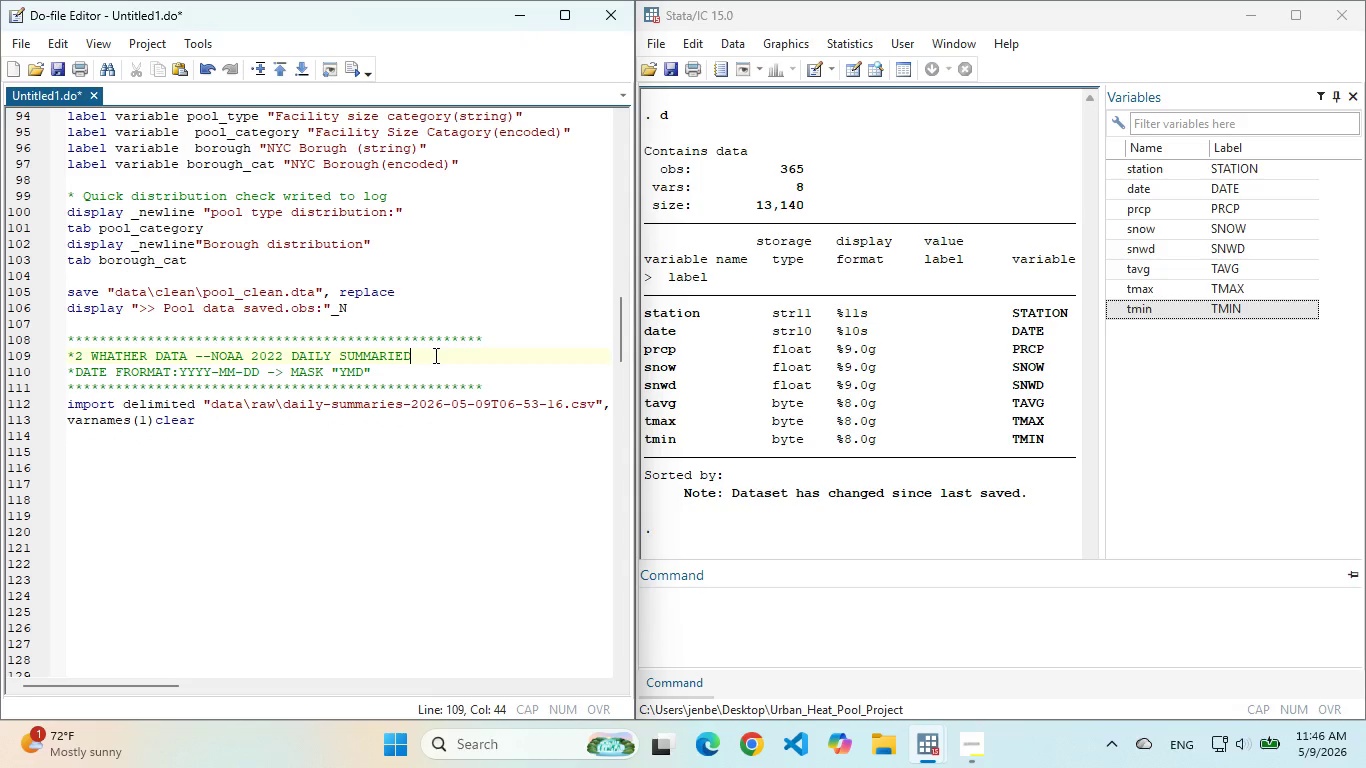 
key(Backspace)
 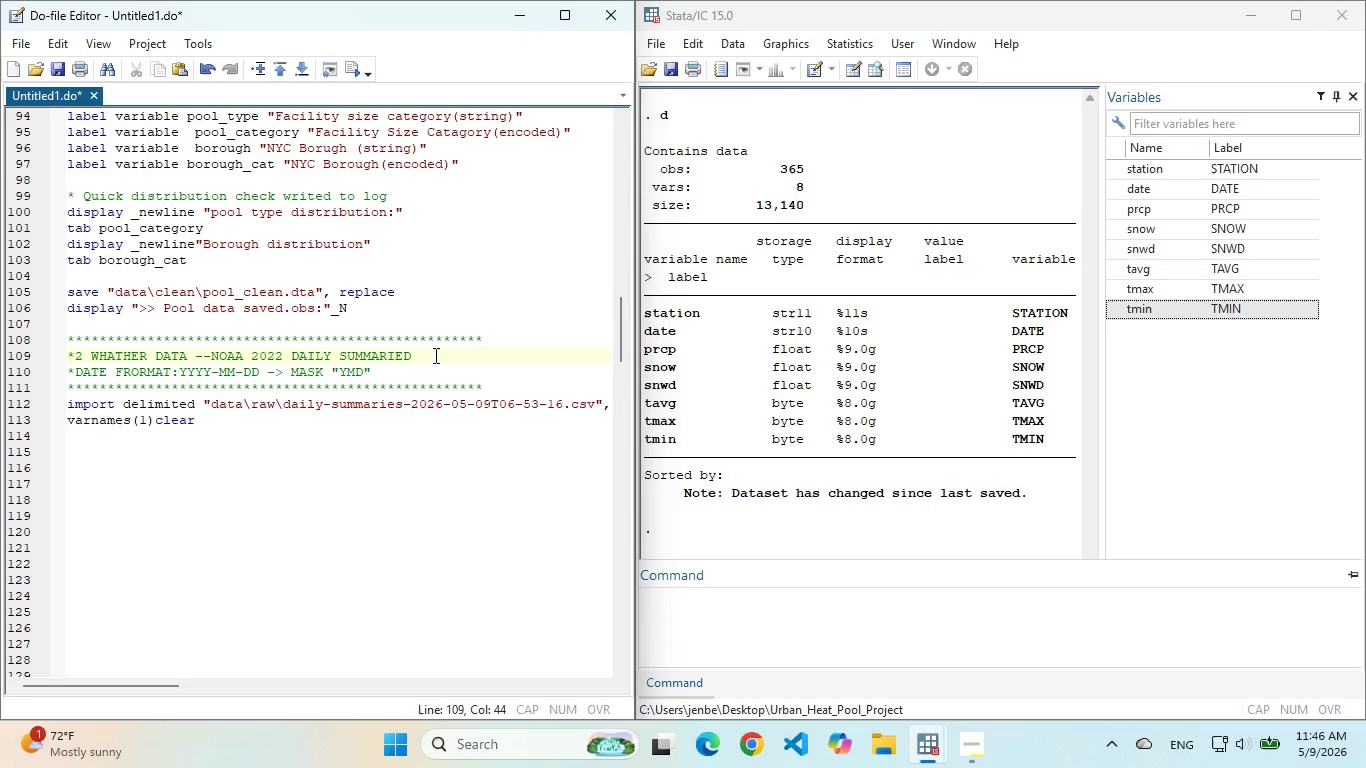 
key(Enter)
 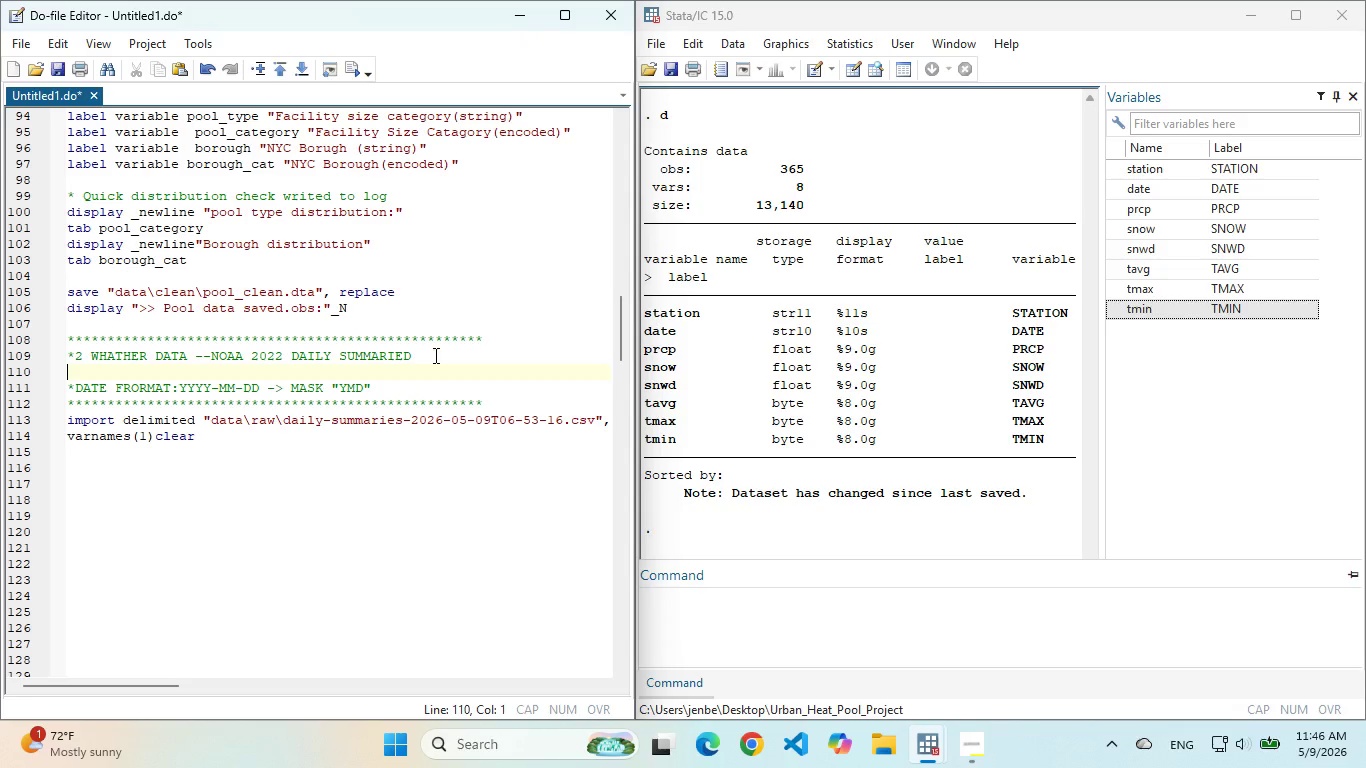 
key(Control+V)
 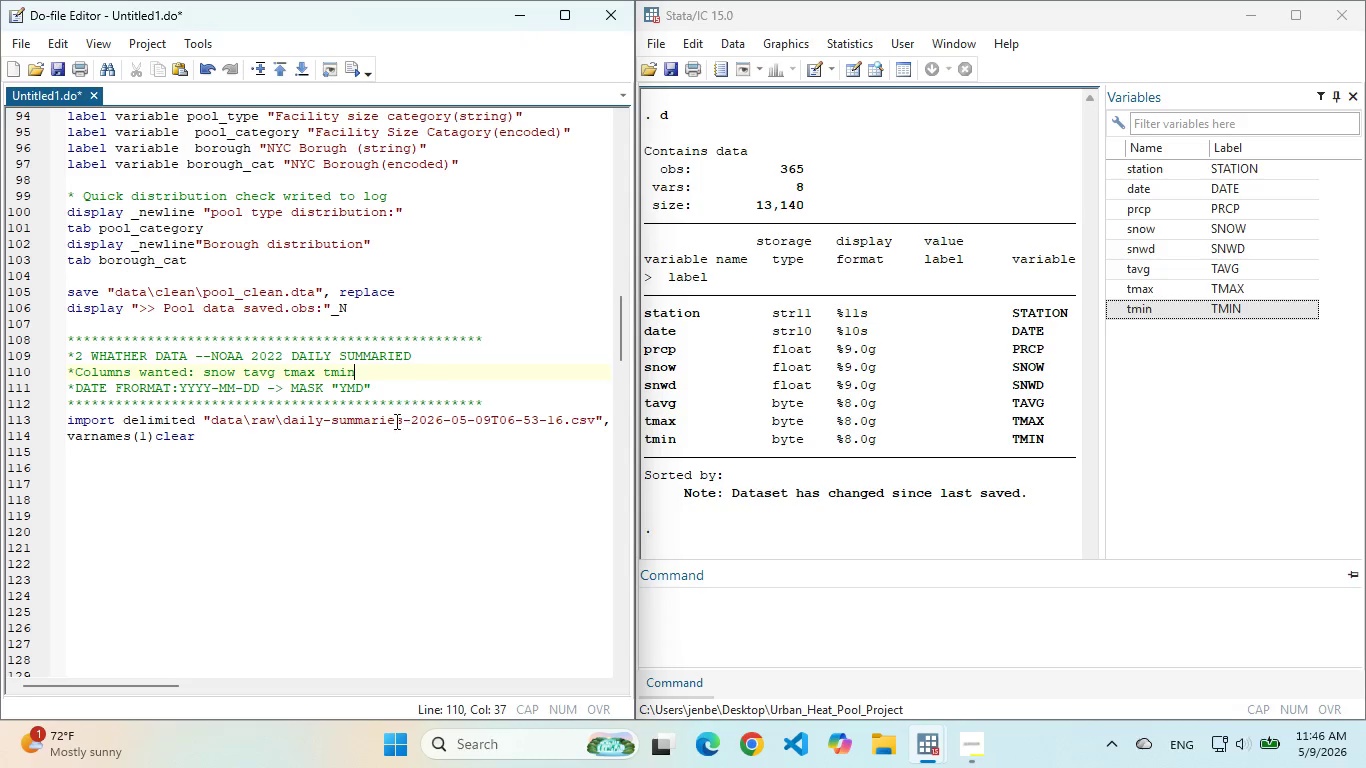 
left_click([358, 441])
 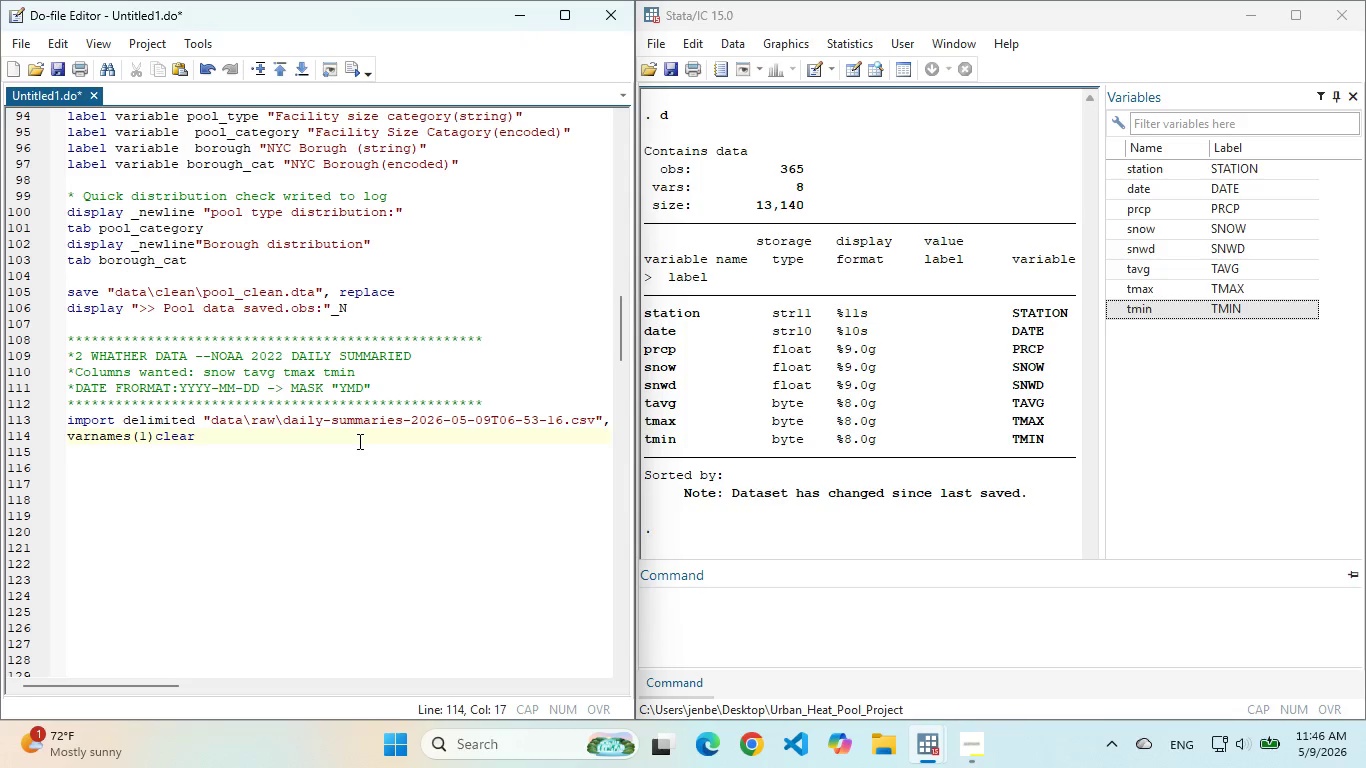 
key(Enter)
 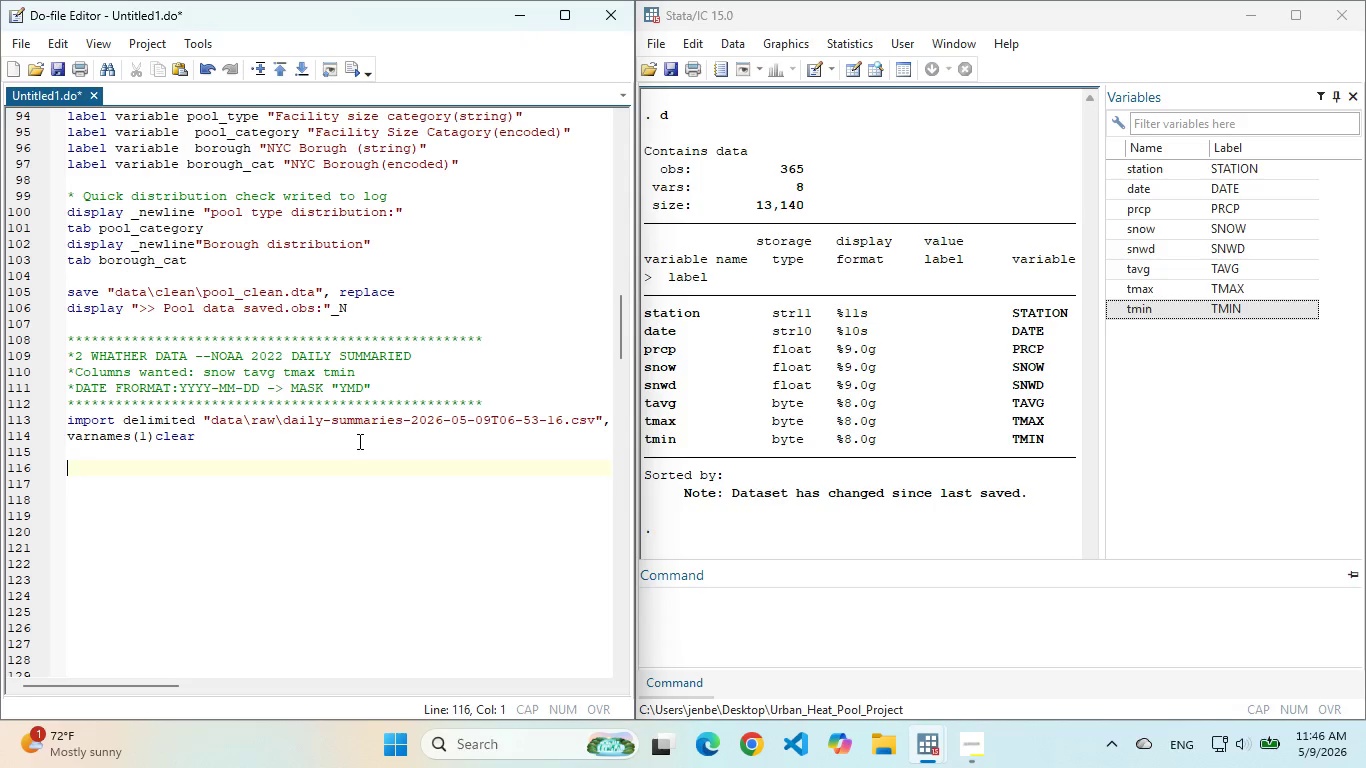 
key(Enter)
 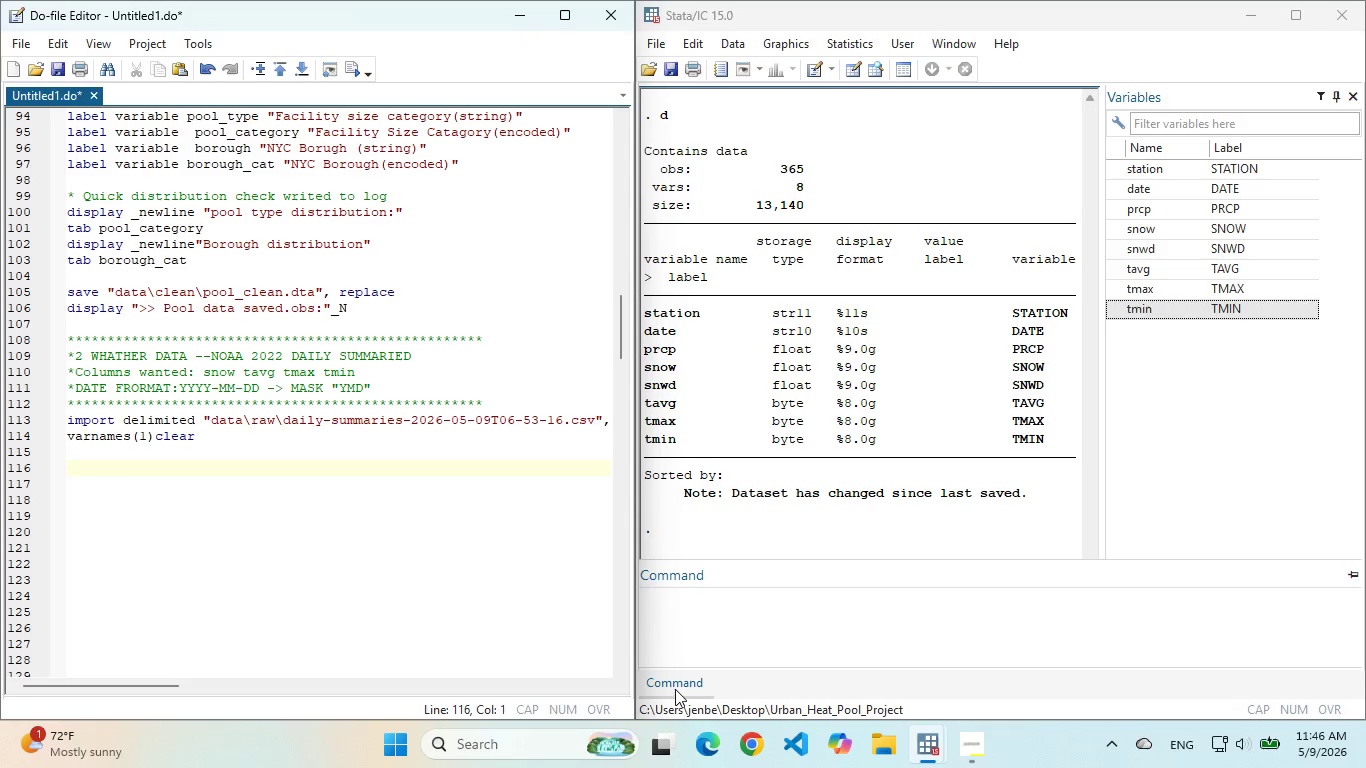 
left_click([676, 633])
 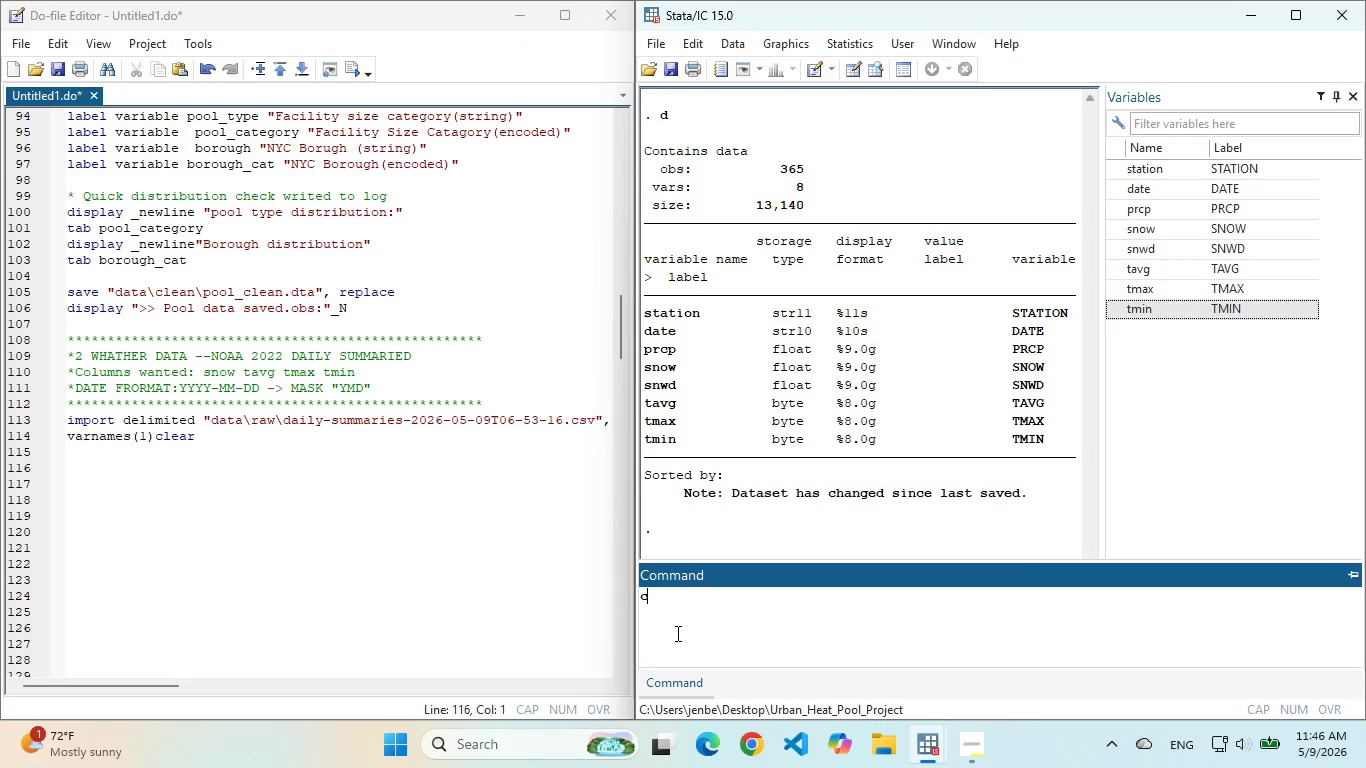 
type(cls)
 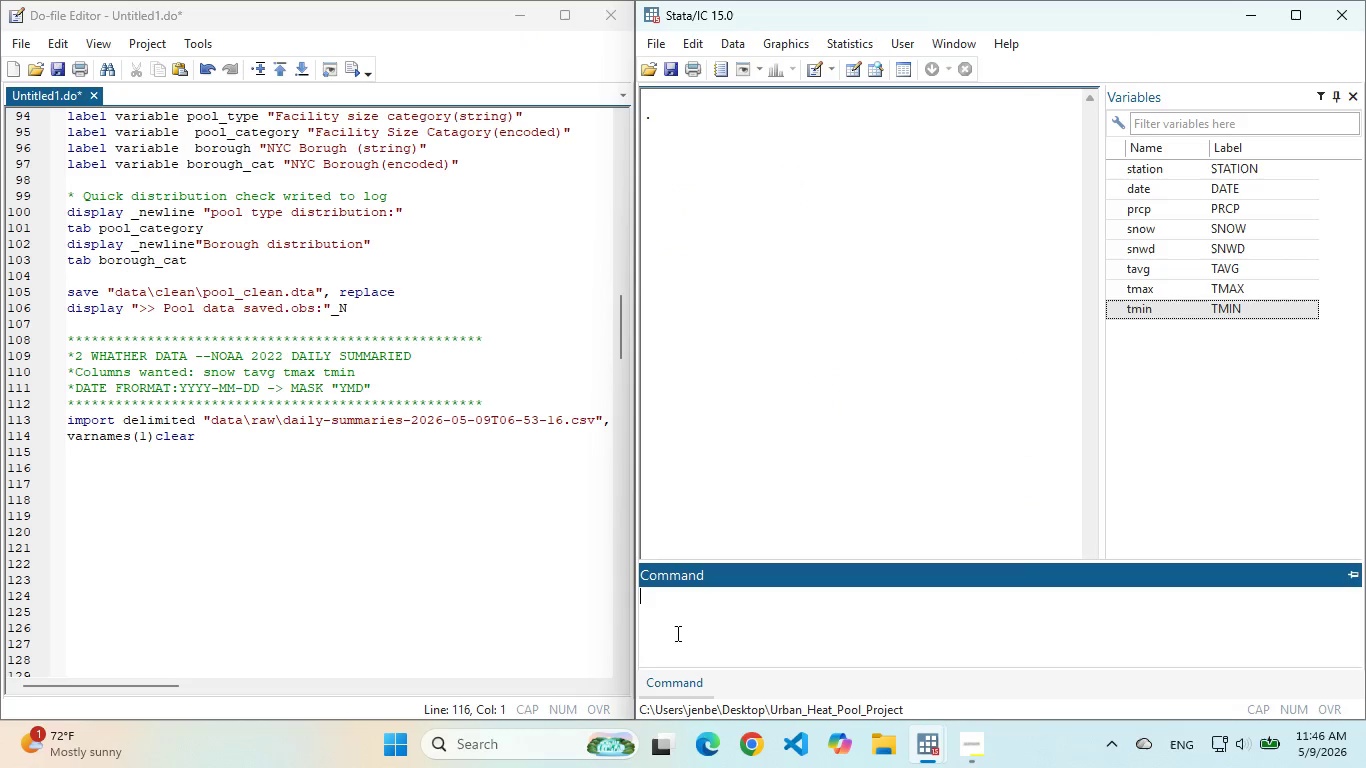 
key(Enter)
 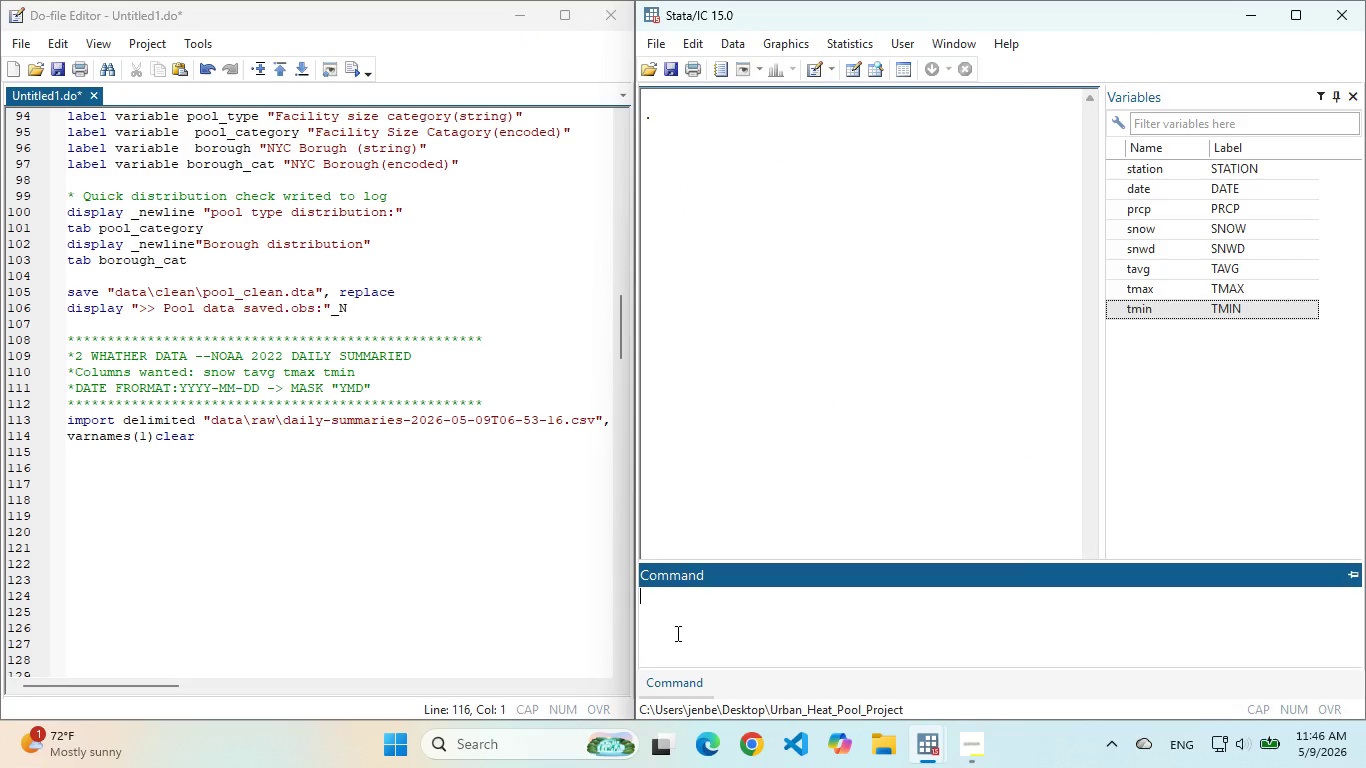 
wait(6.72)
 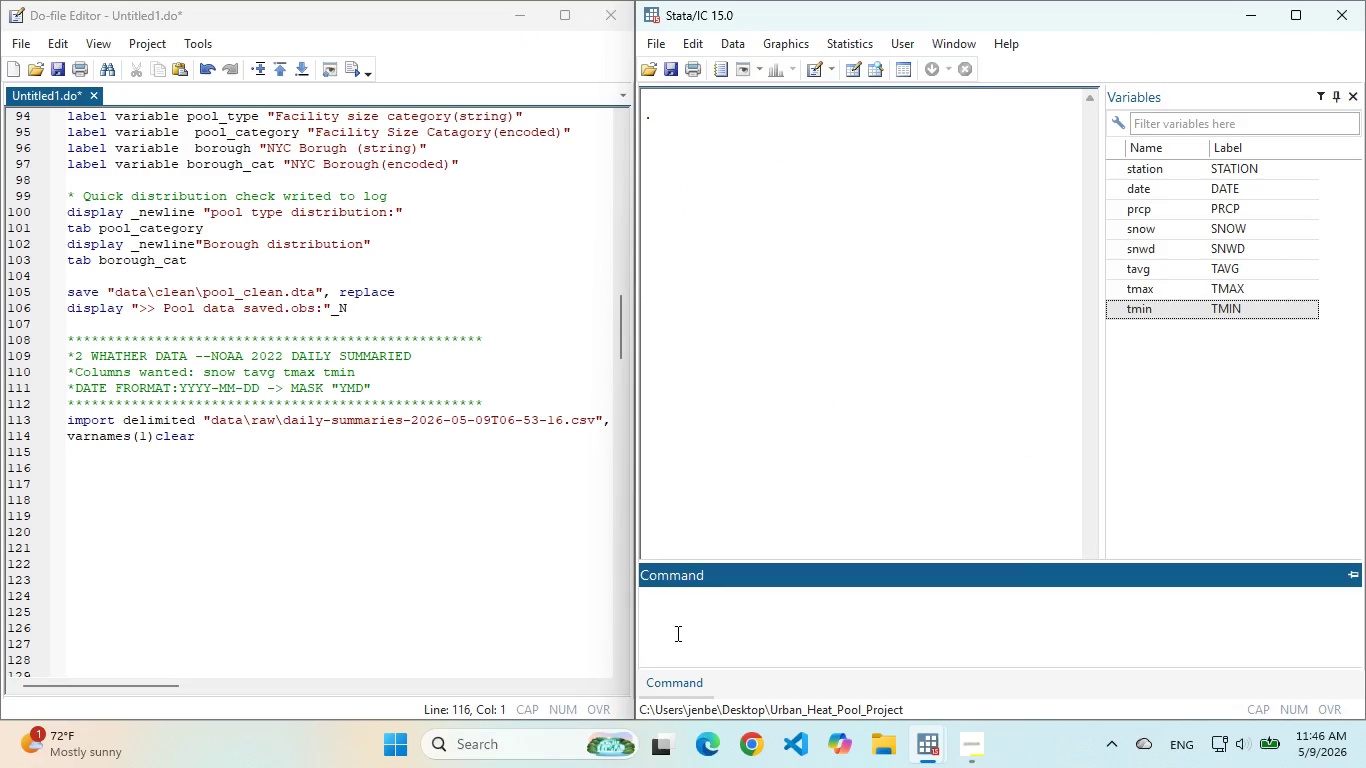 
left_click([258, 433])
 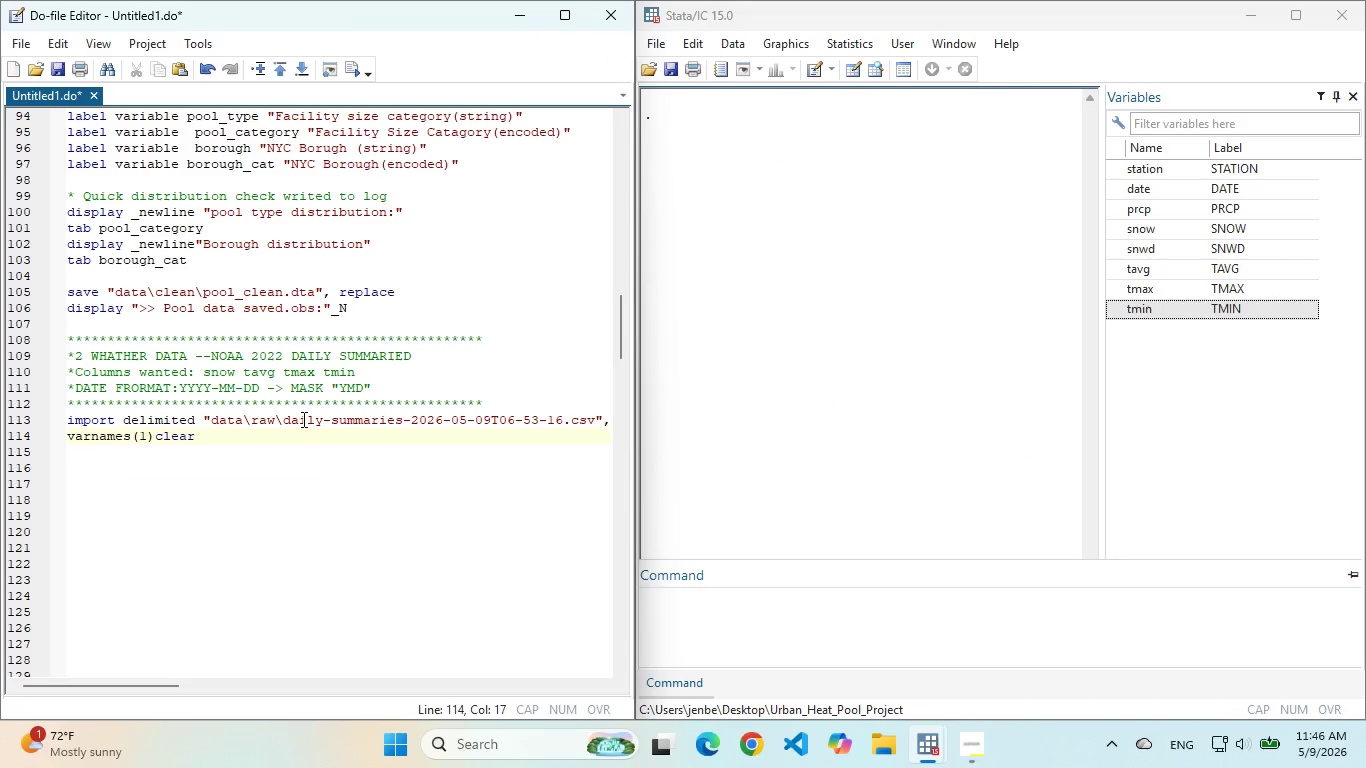 
key(Enter)
 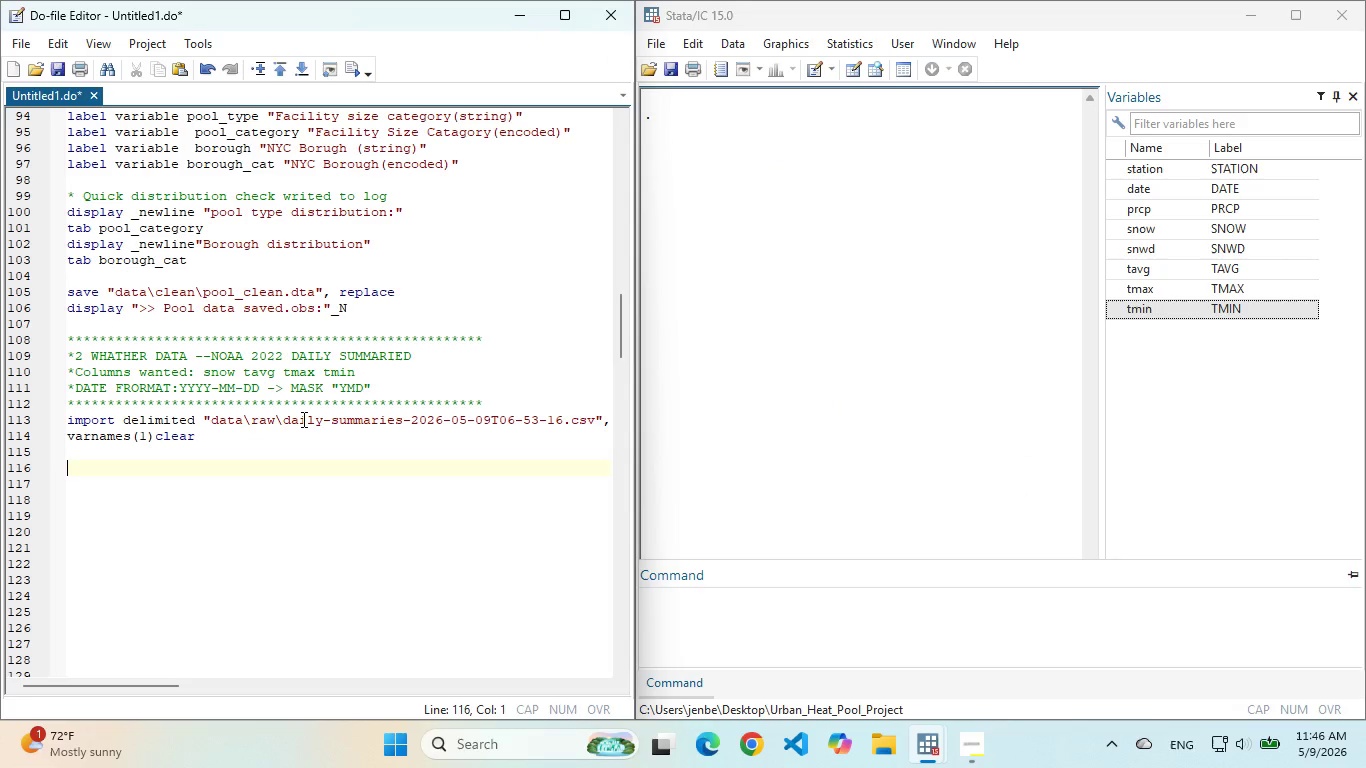 
key(Enter)
 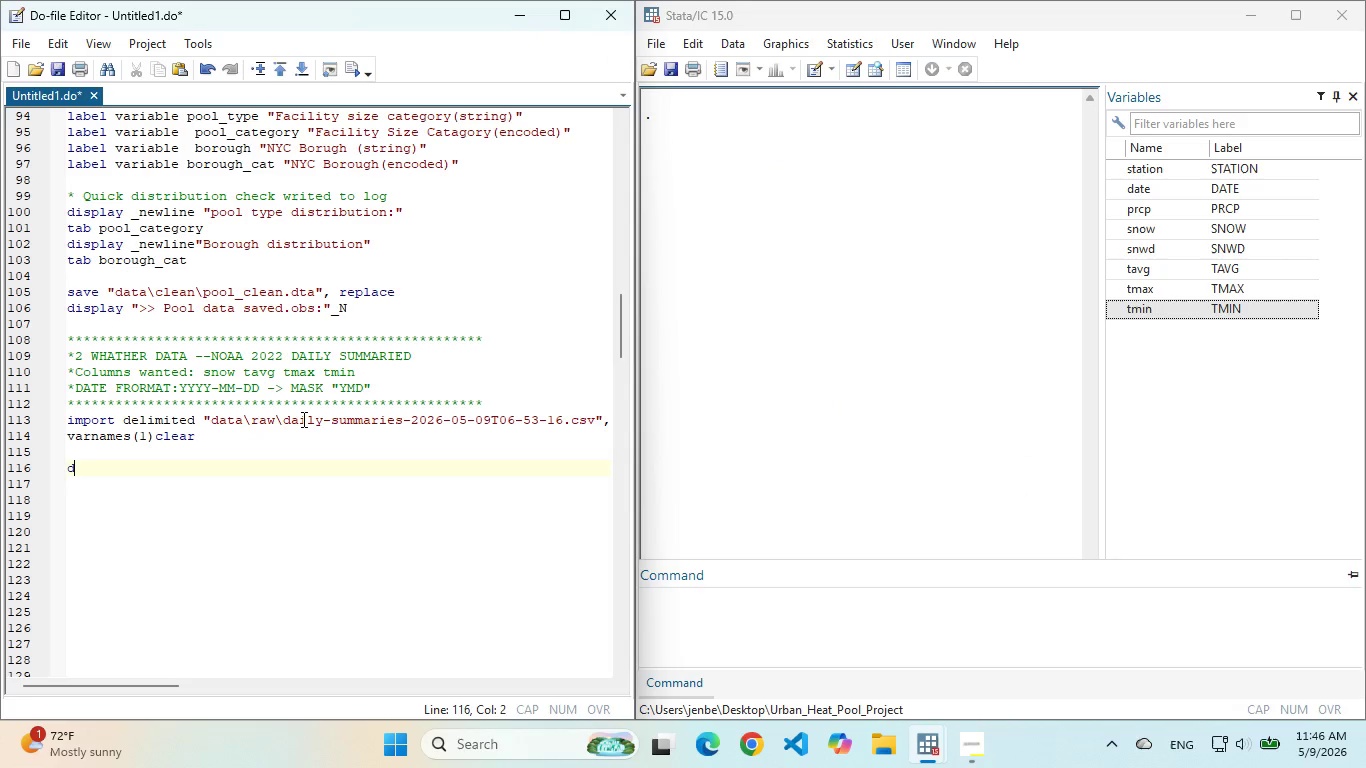 
type(describe)
 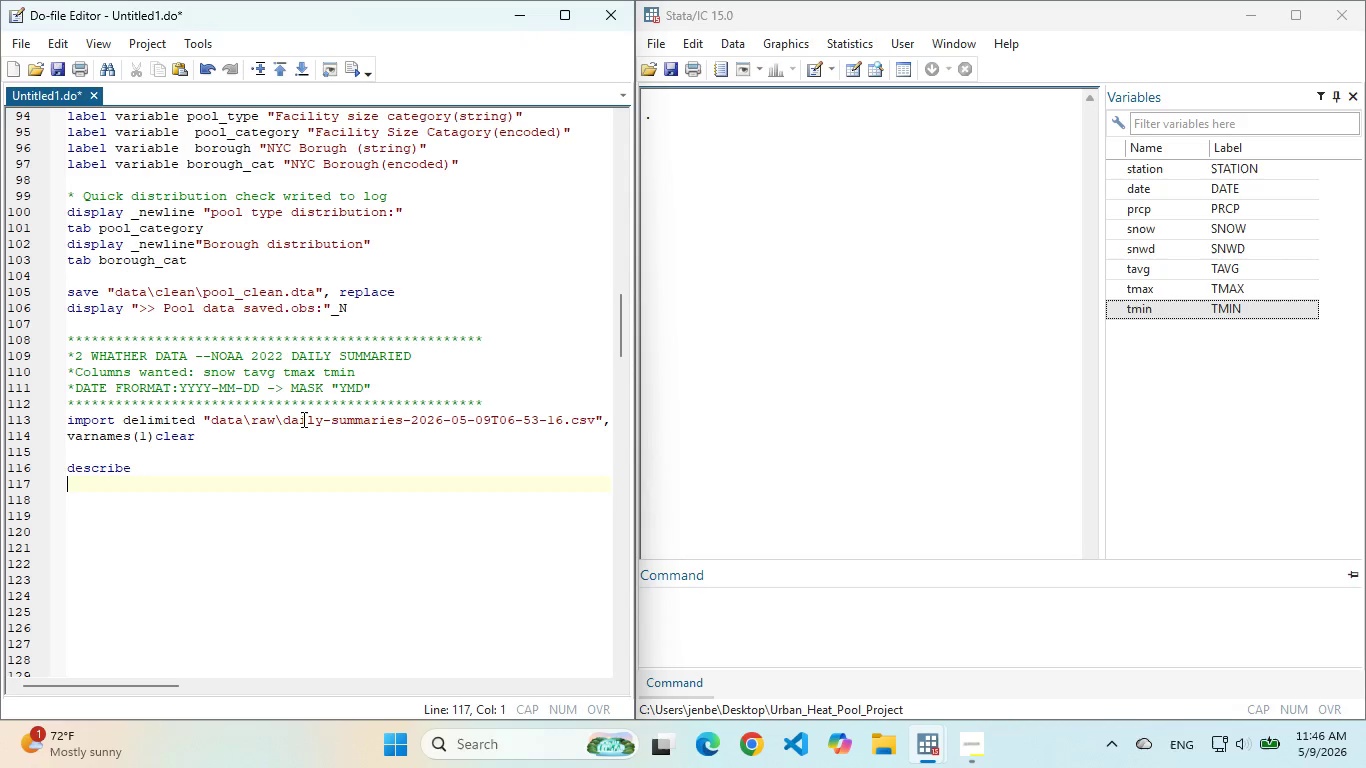 
key(Enter)
 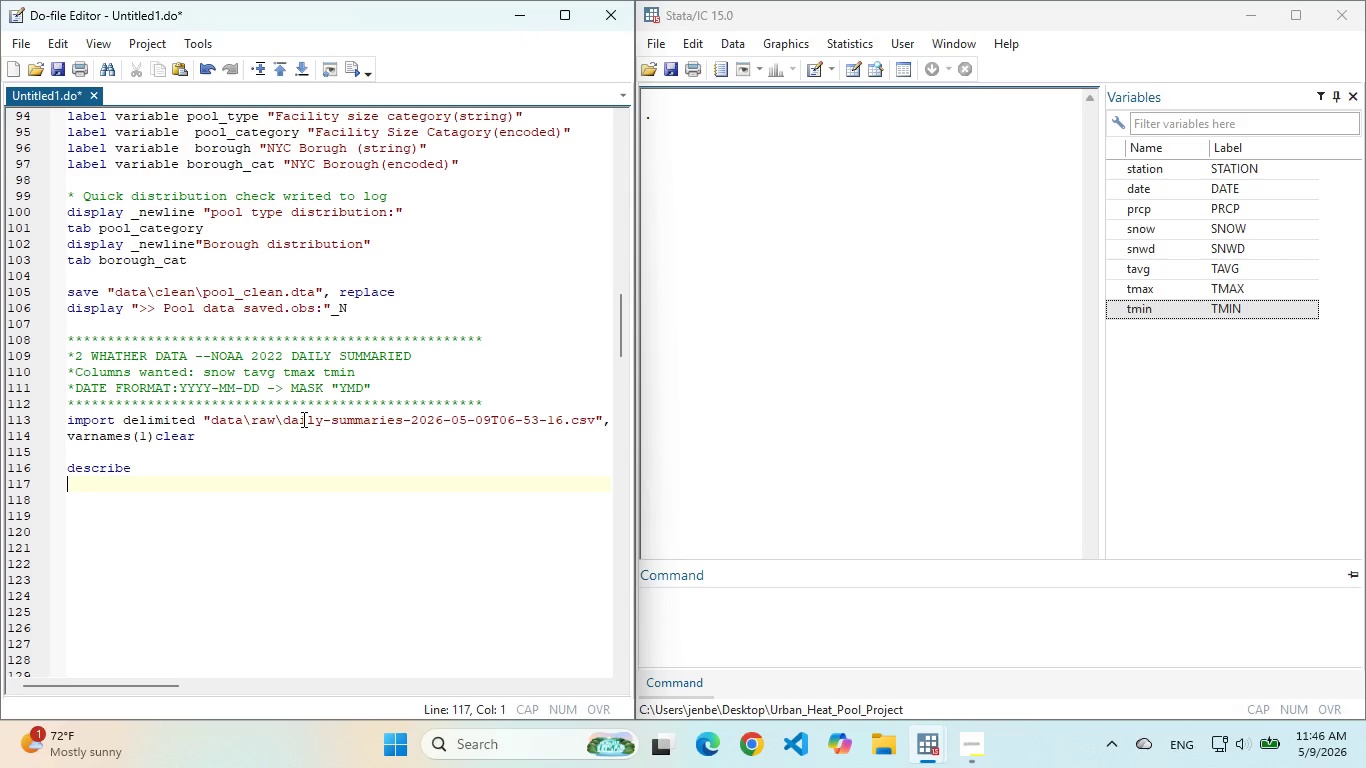 
type(list in 1/3)
 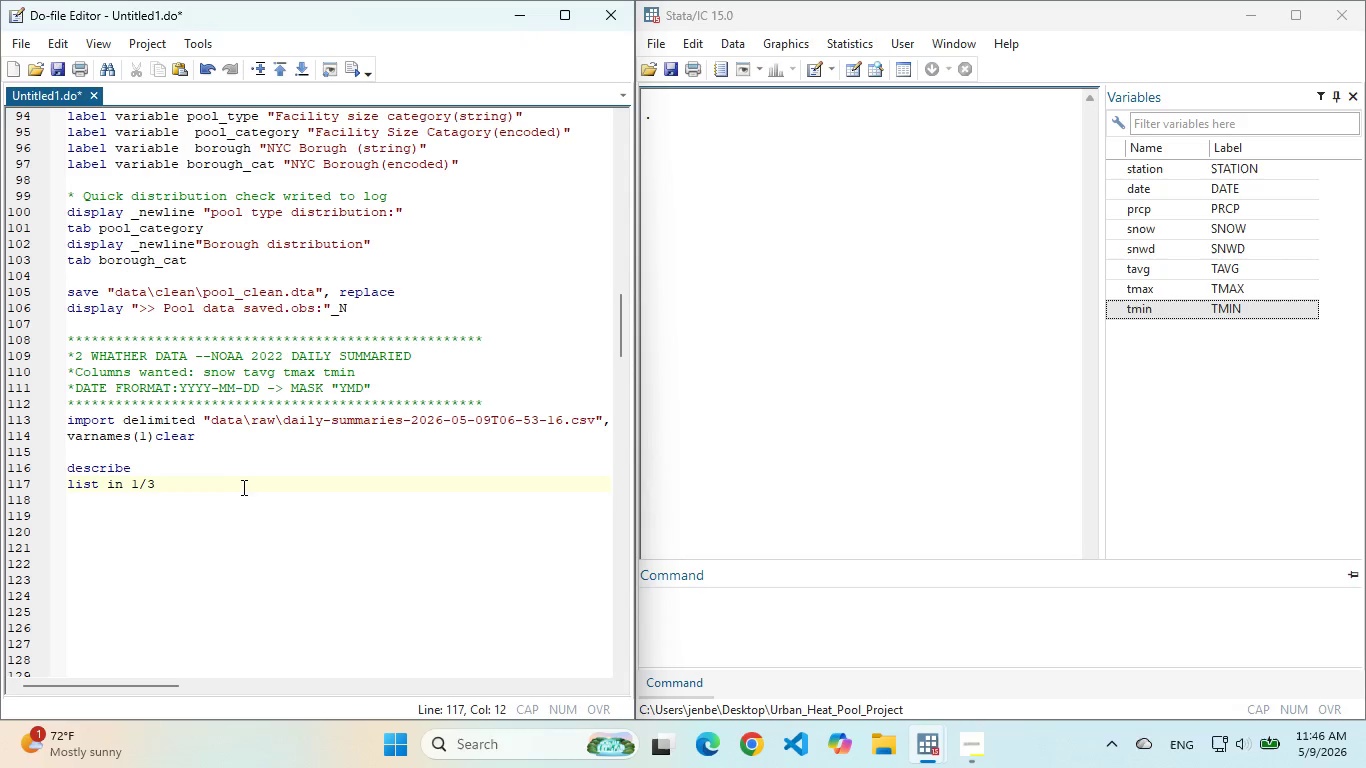 
left_click_drag(start_coordinate=[224, 499], to_coordinate=[8, 465])
 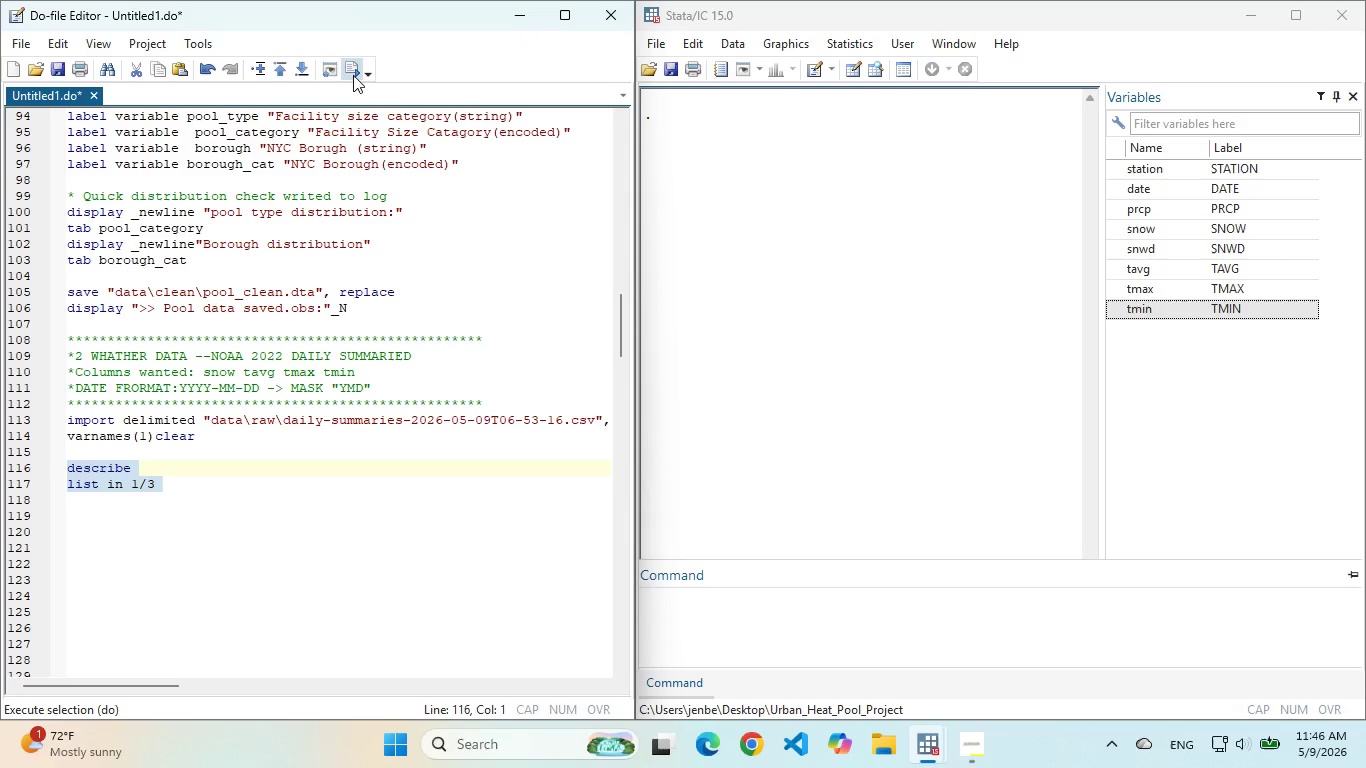 
left_click([353, 73])
 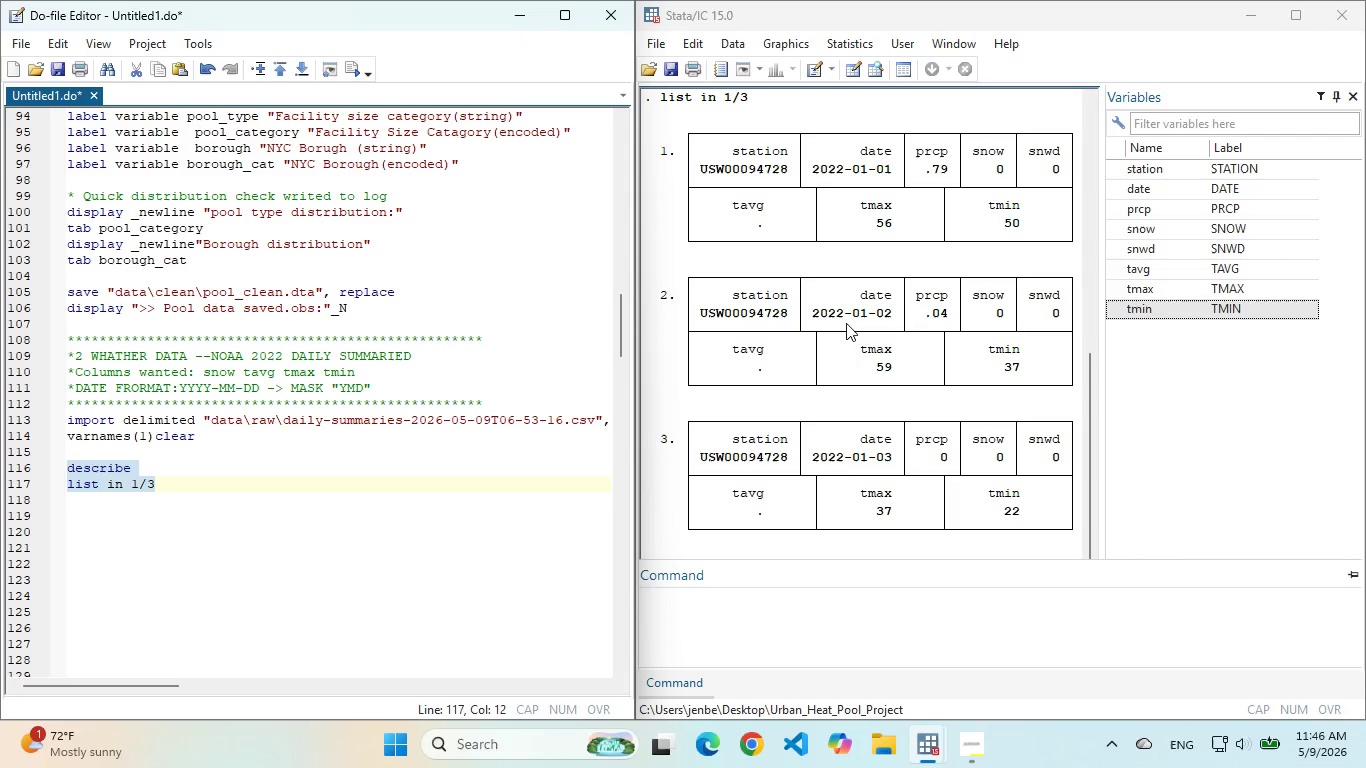 
scroll: coordinate [846, 323], scroll_direction: up, amount: 1.0
 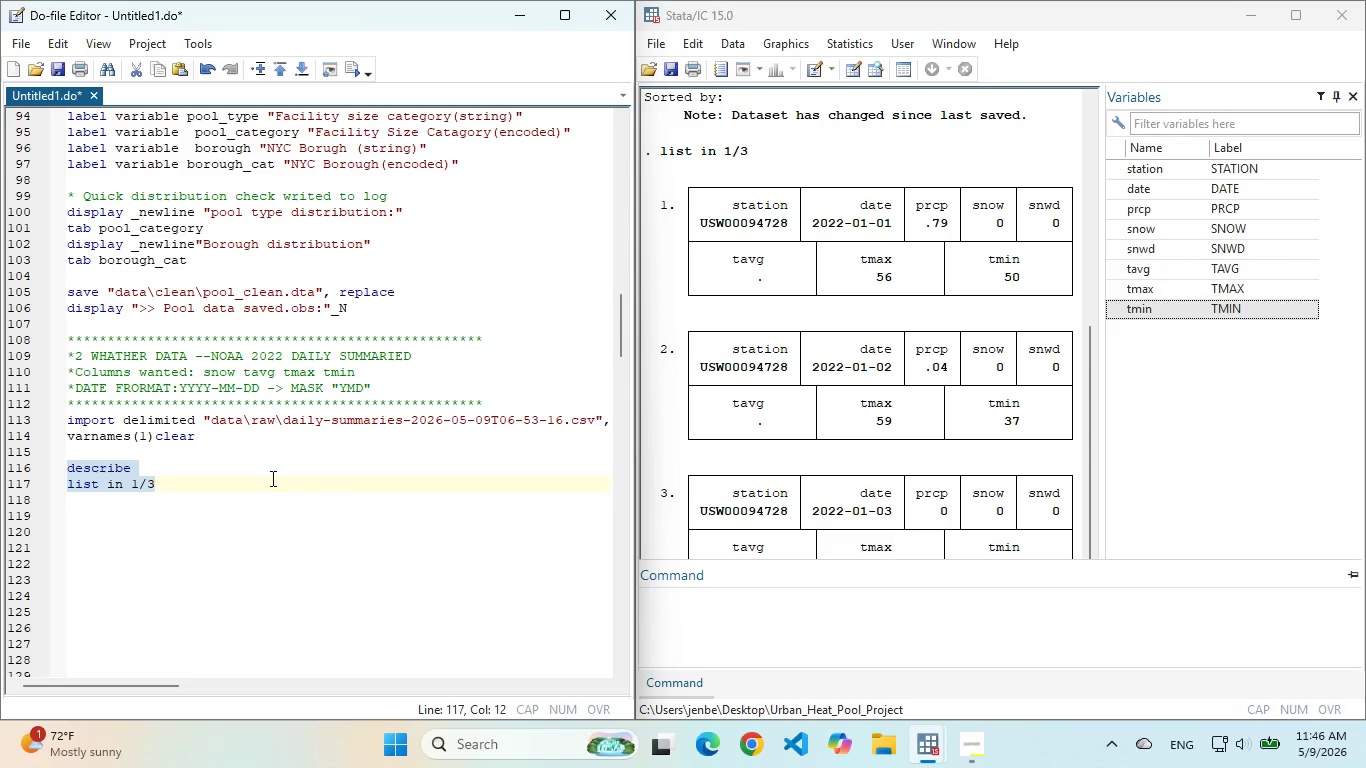 
left_click([271, 478])
 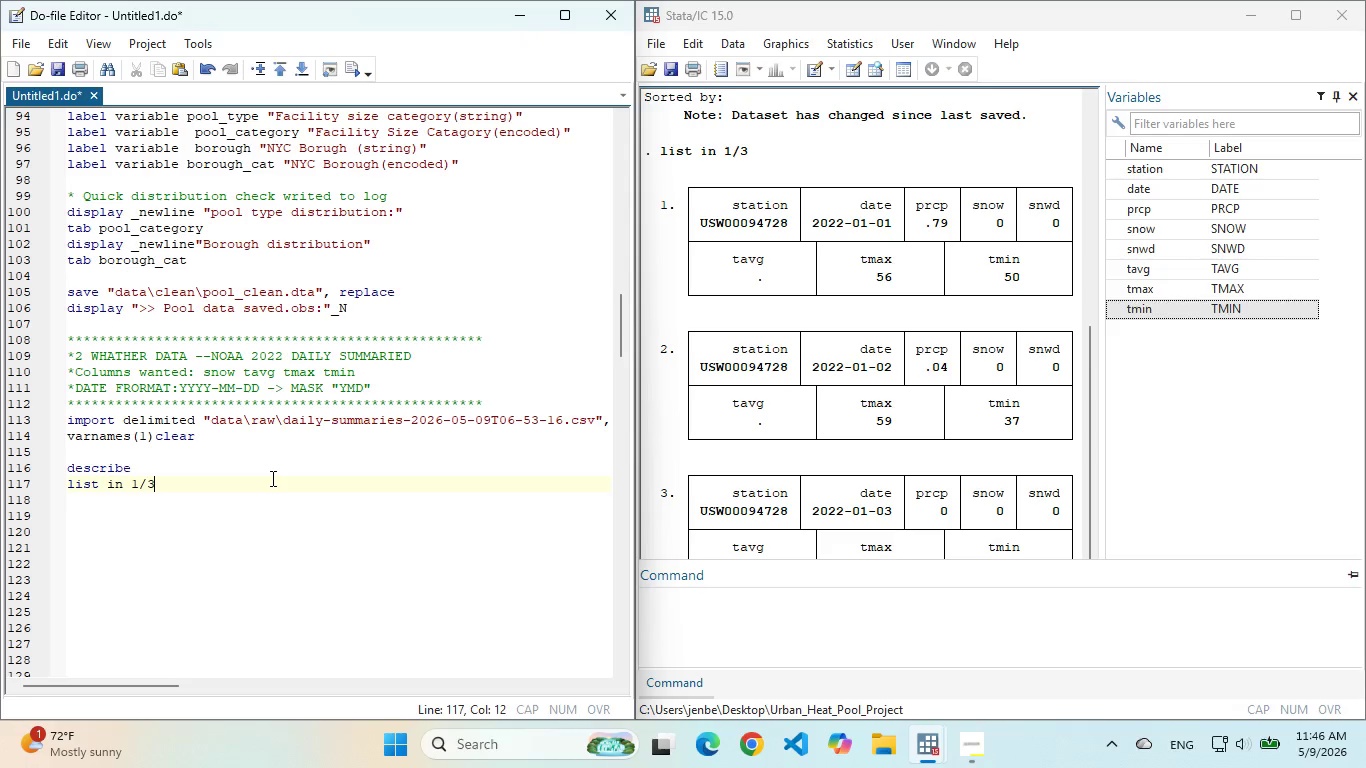 
key(Enter)
 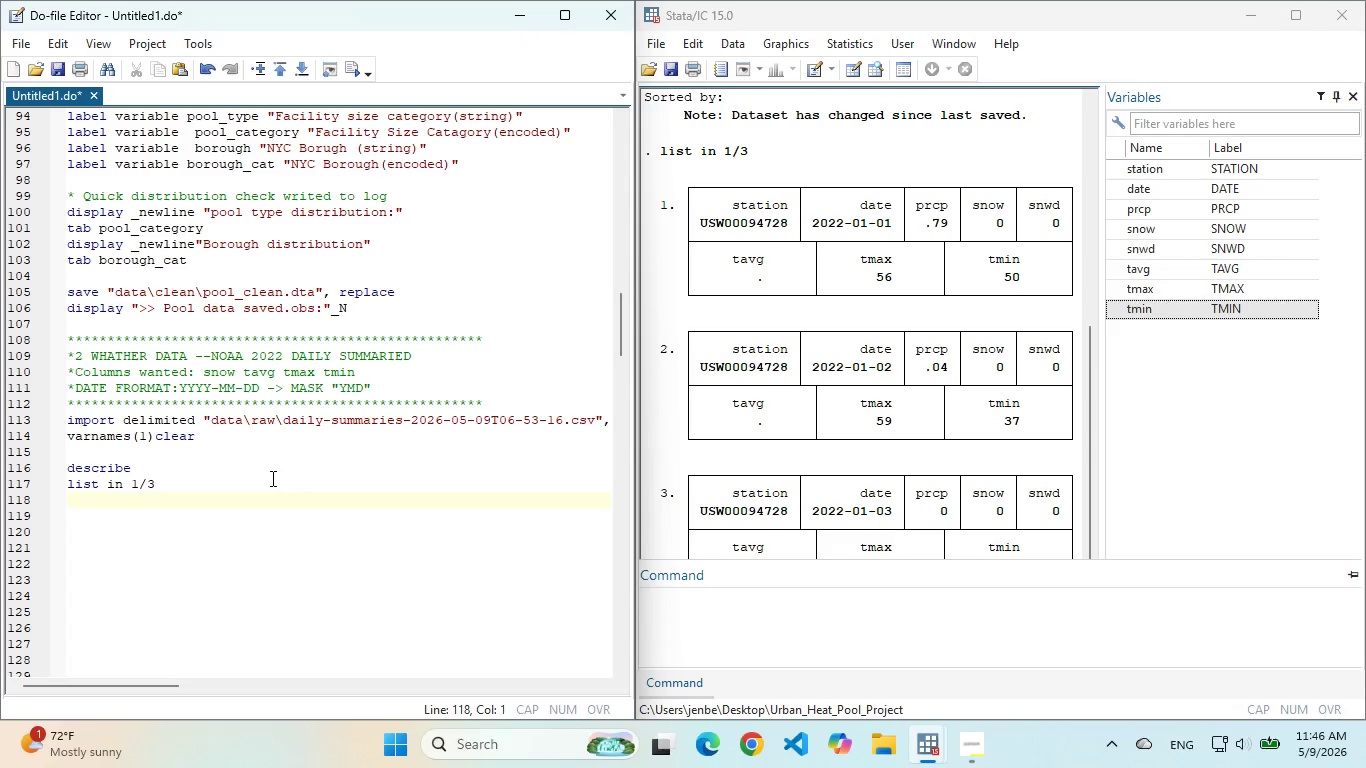 
key(Enter)
 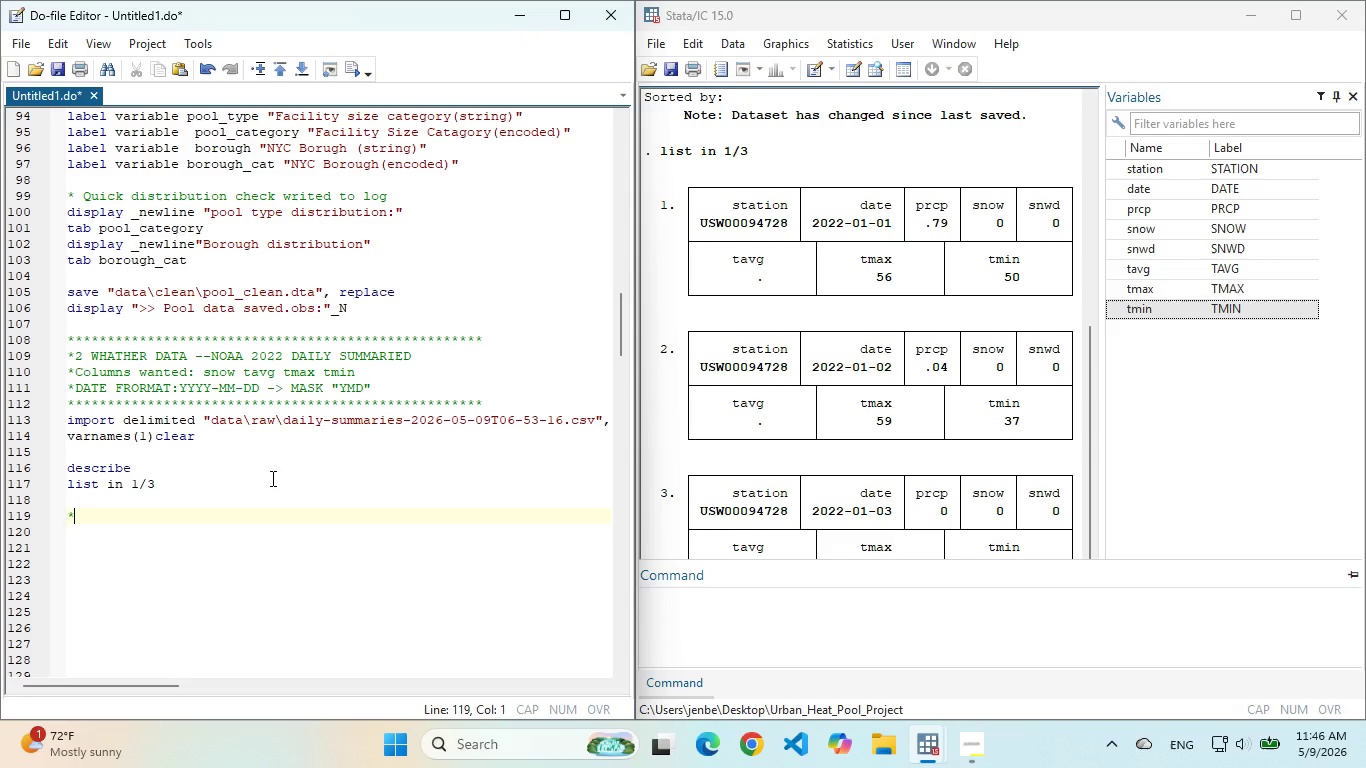 
type(* ---Date Parsinf )
key(Backspace)
key(Backspace)
type(f )
key(Backspace)
key(Backspace)
type(d)
key(Backspace)
type(g :YYYY-MM-DD)
 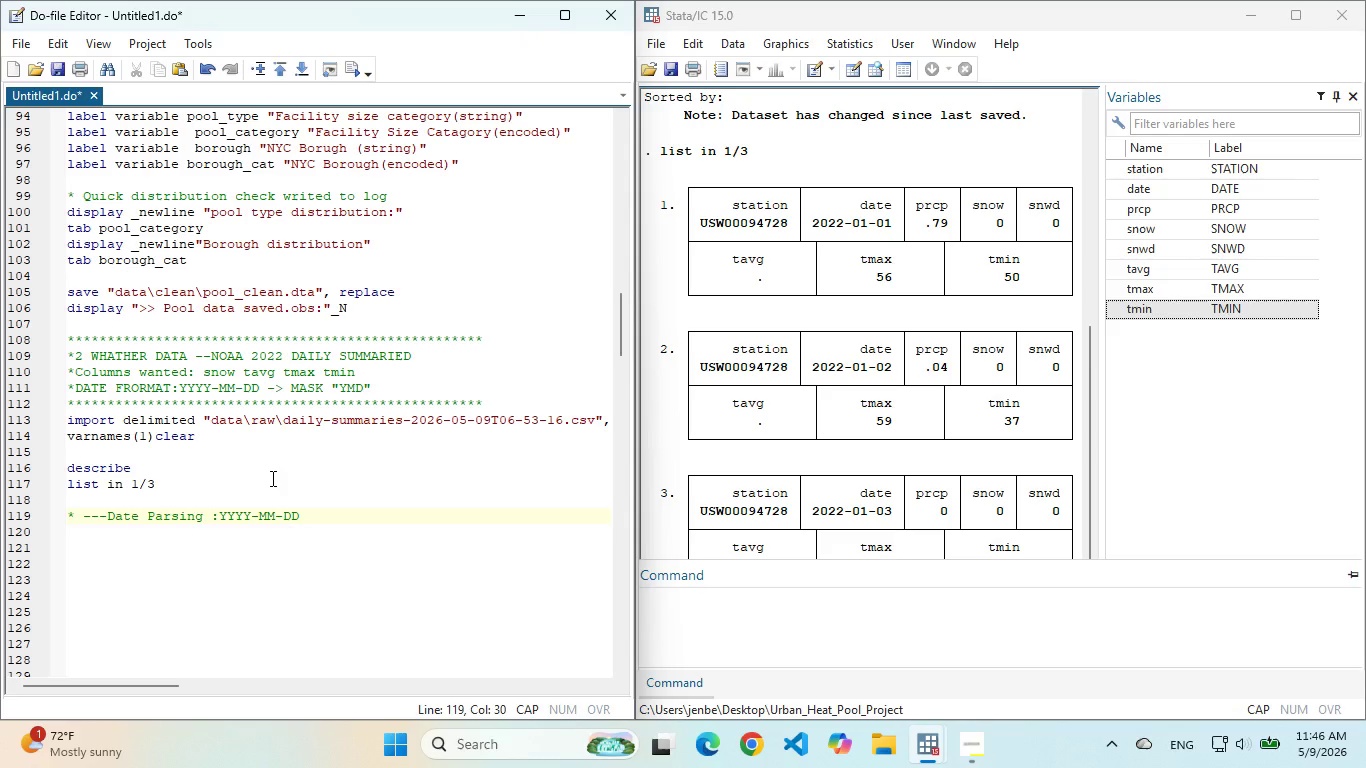 
left_click([81, 517])
 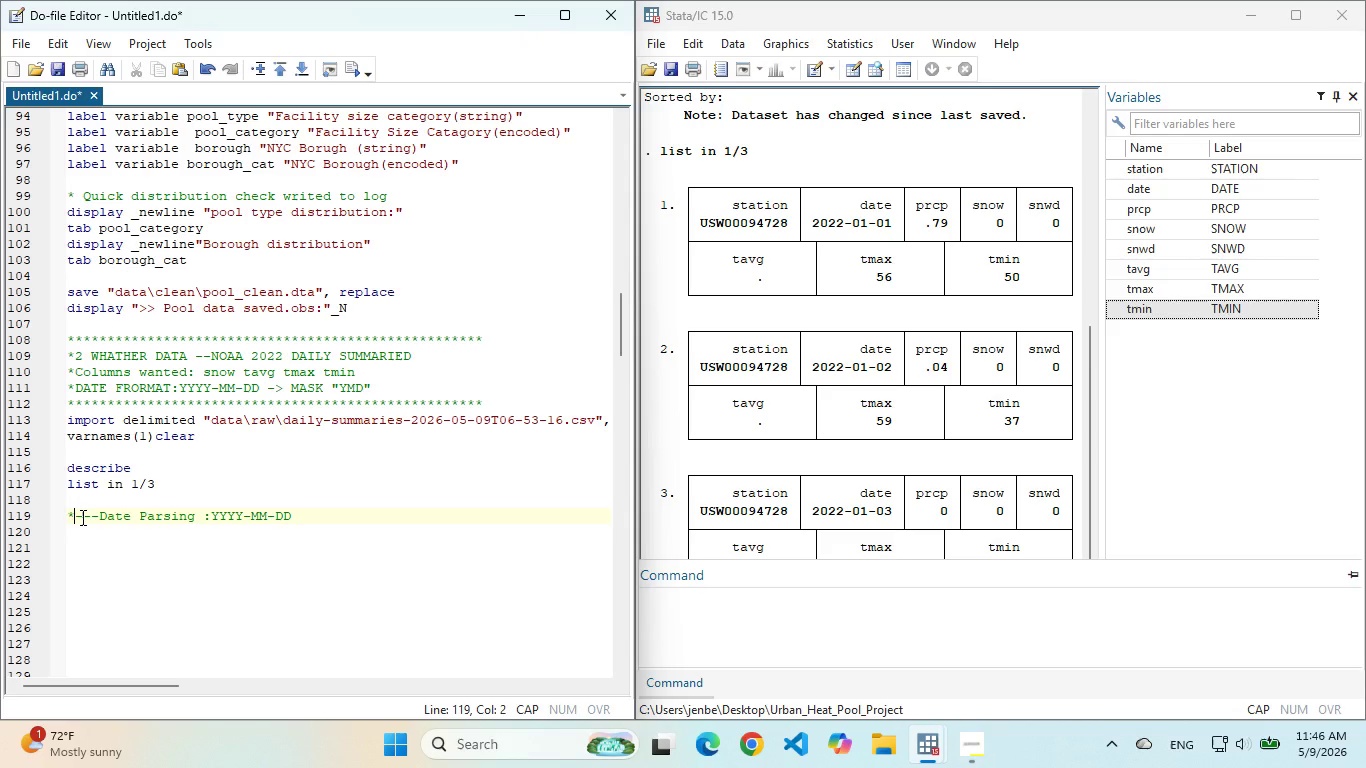 
key(Backspace)
 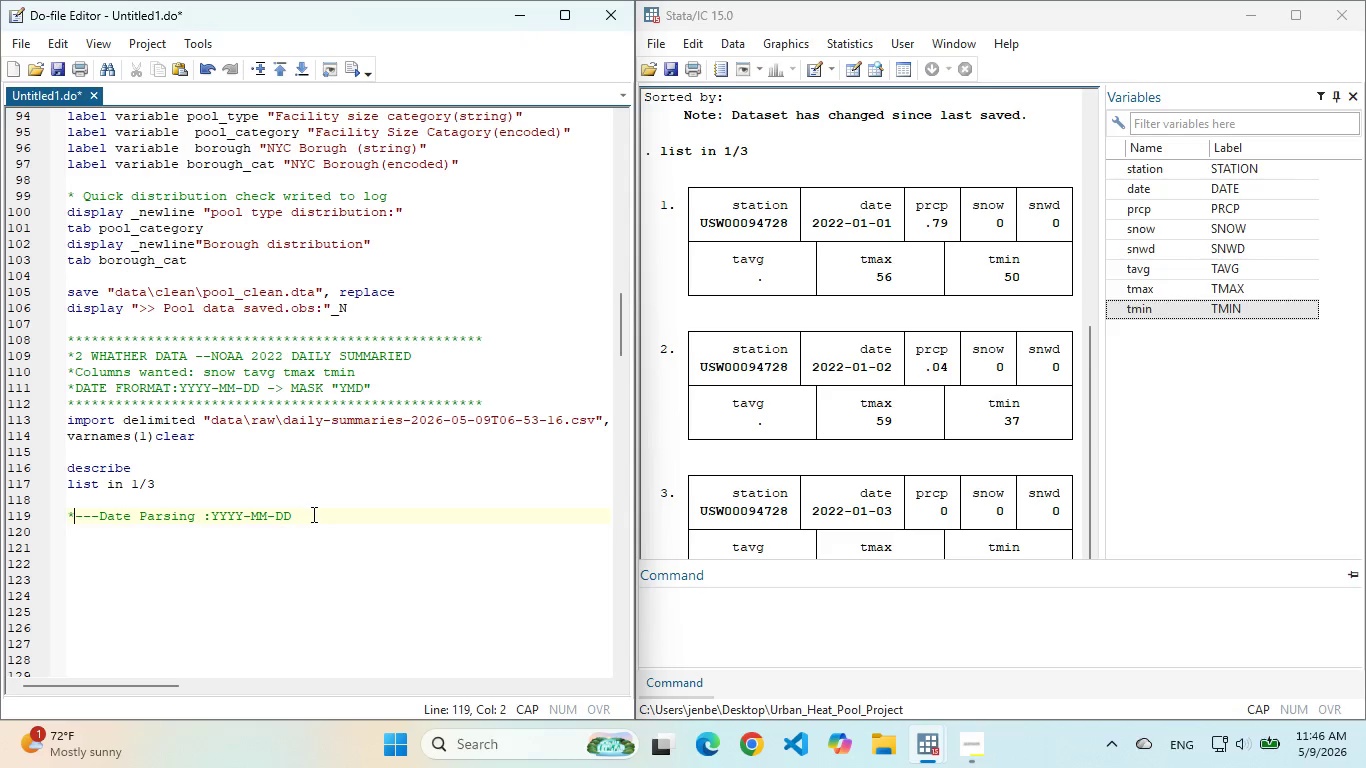 
left_click([312, 514])
 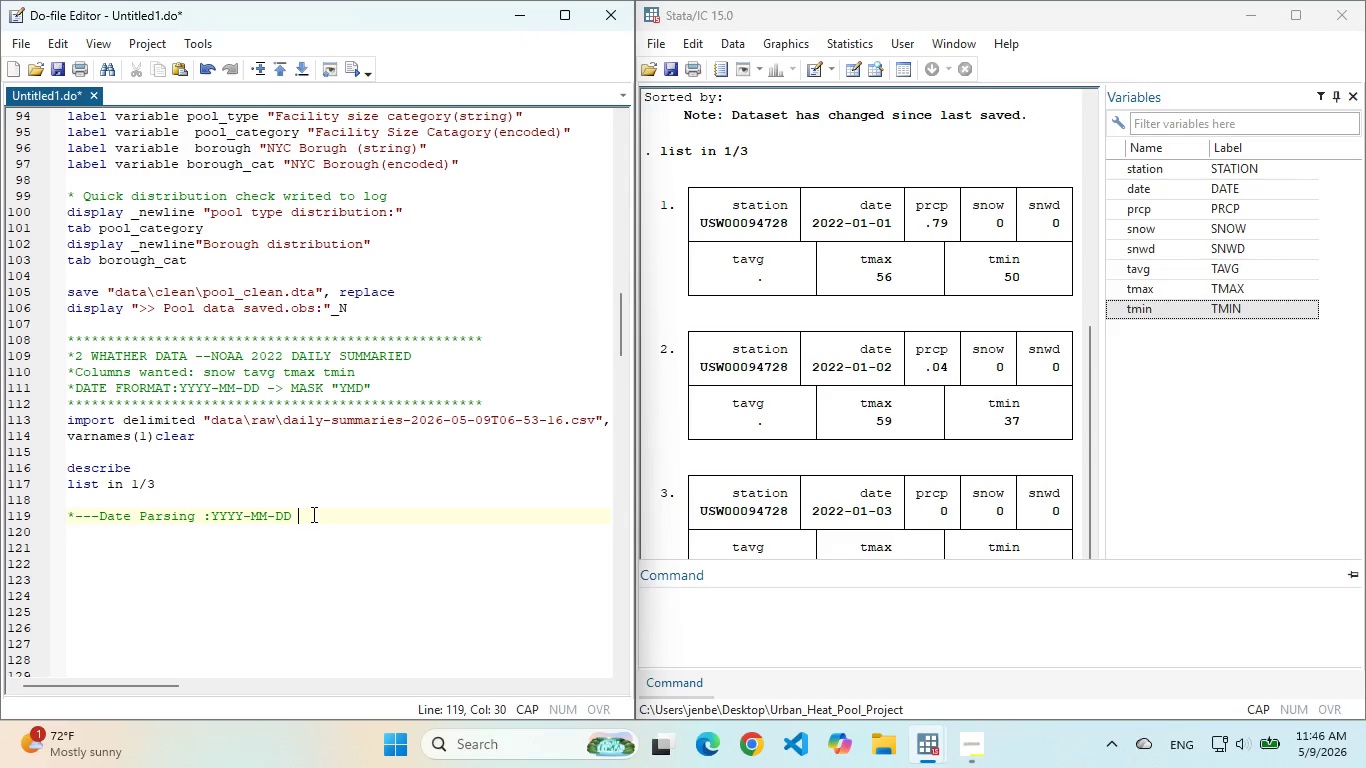 
key(Space)
 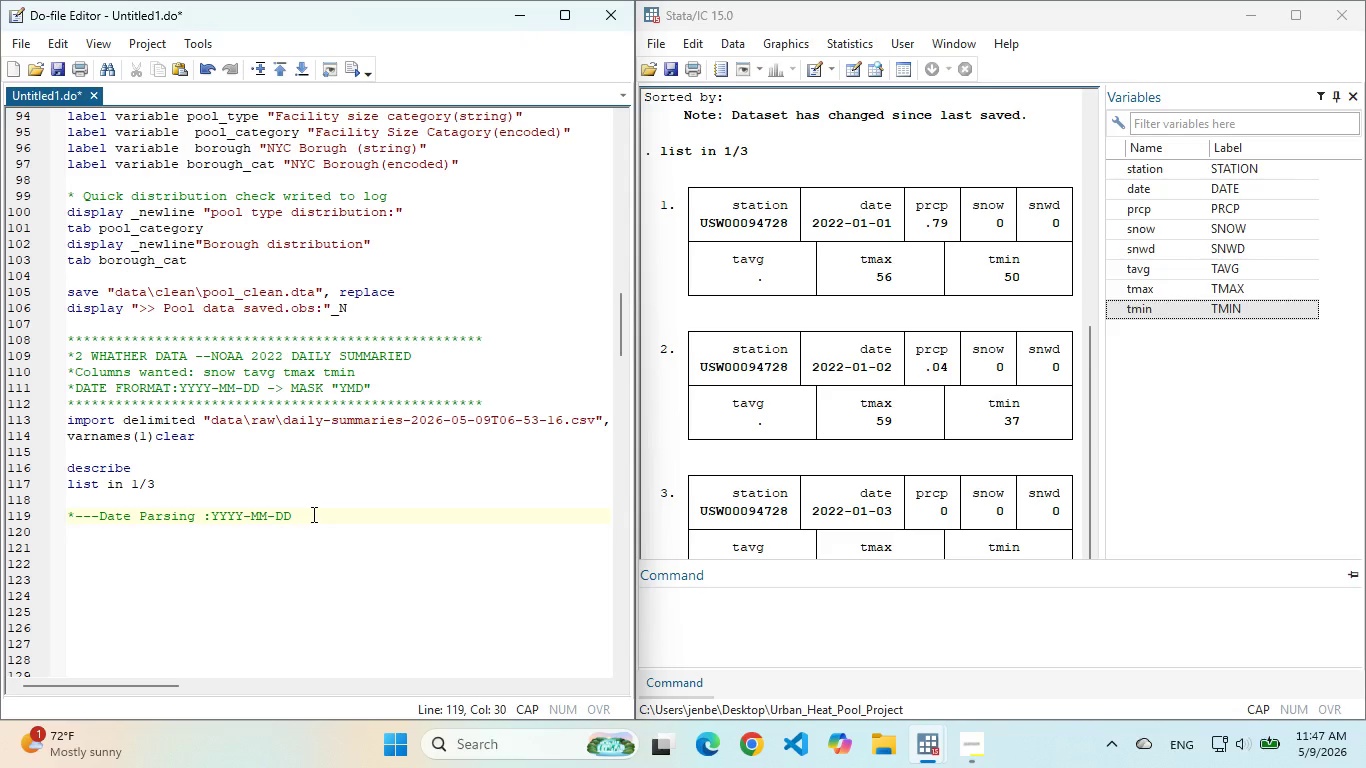 
key(Enter)
 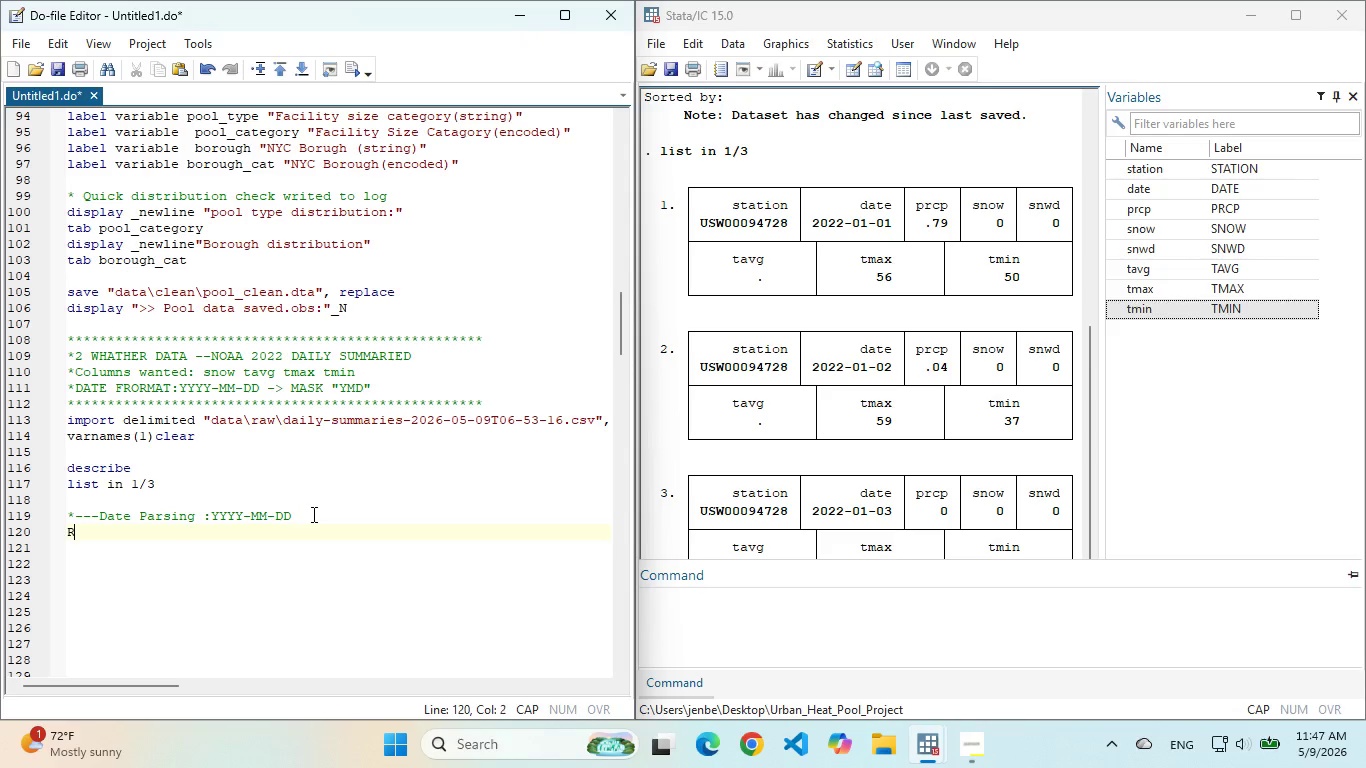 
type(RE)
key(Backspace)
key(Backspace)
type(rename date date_raw)
 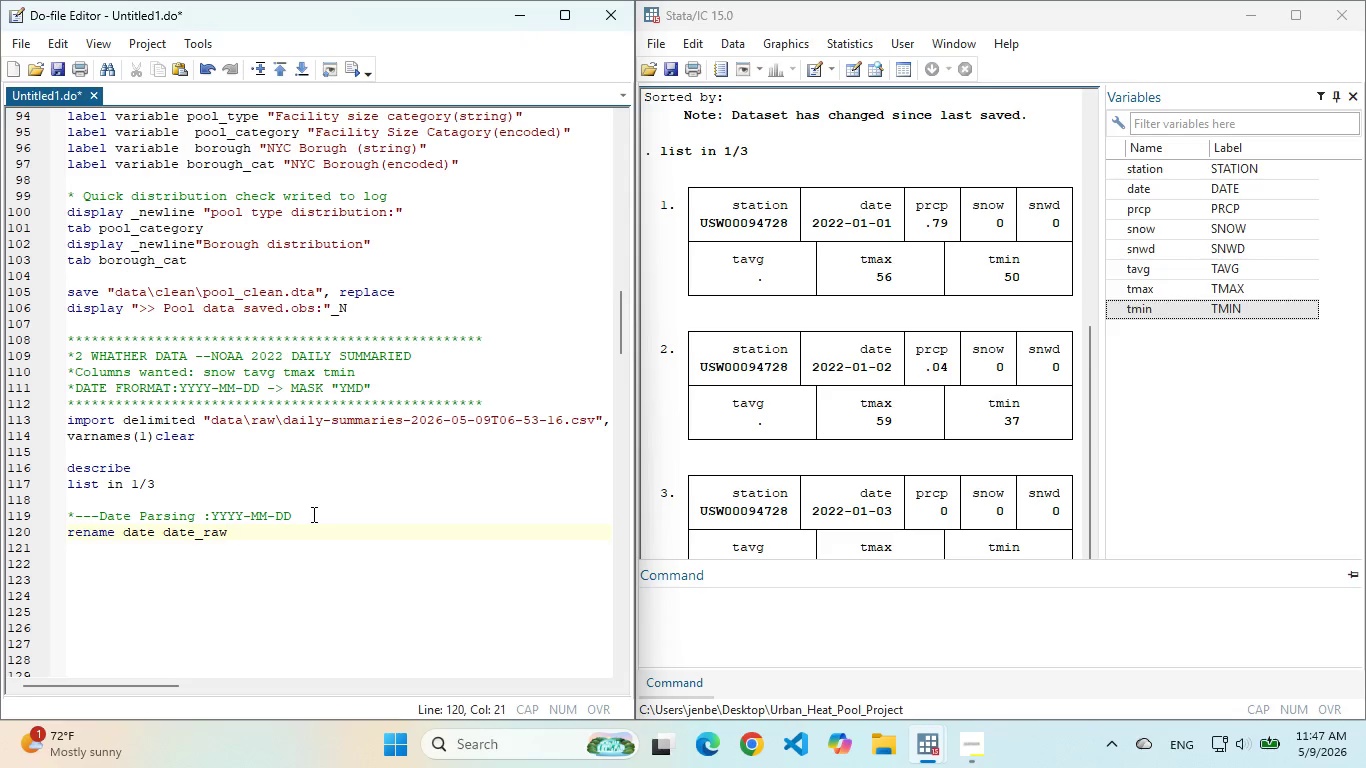 
key(Enter)
 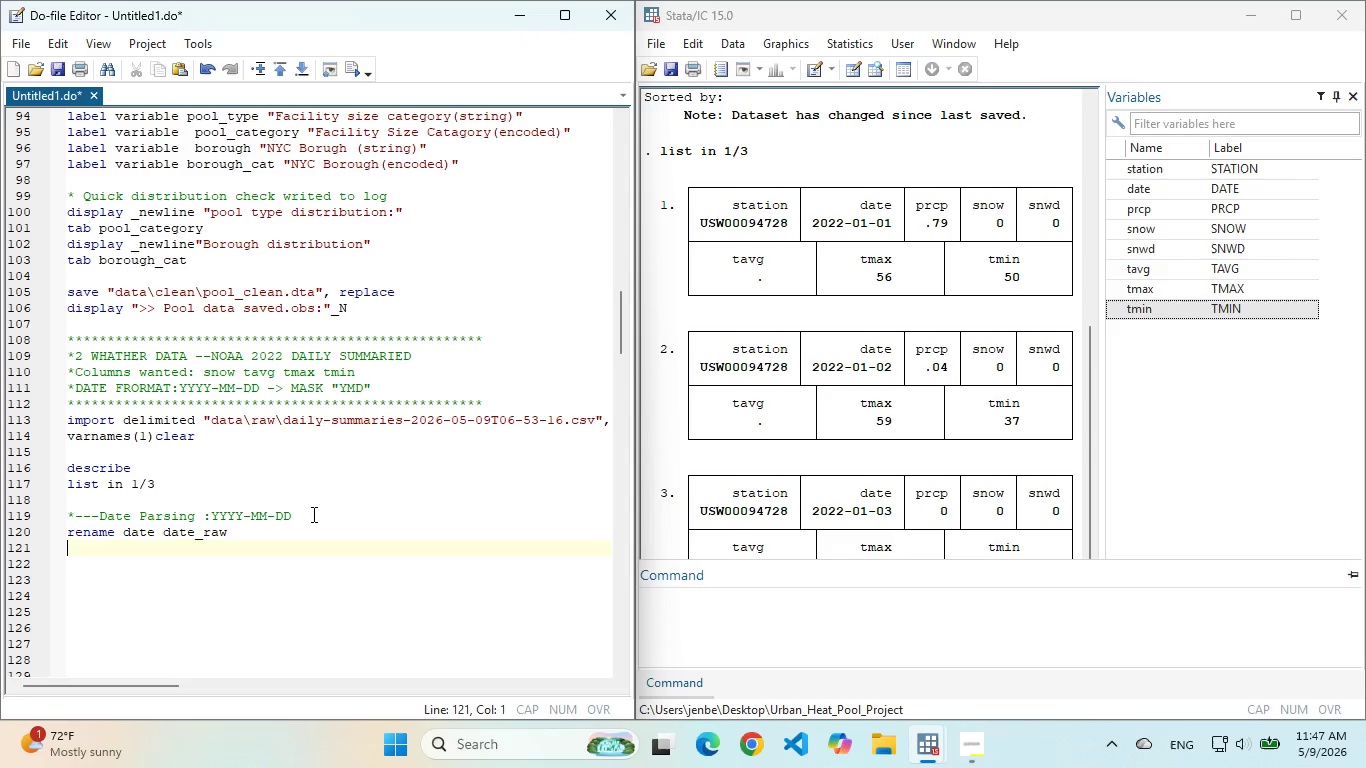 
type(gen pool_date = date(date_raw, "YMD"))
 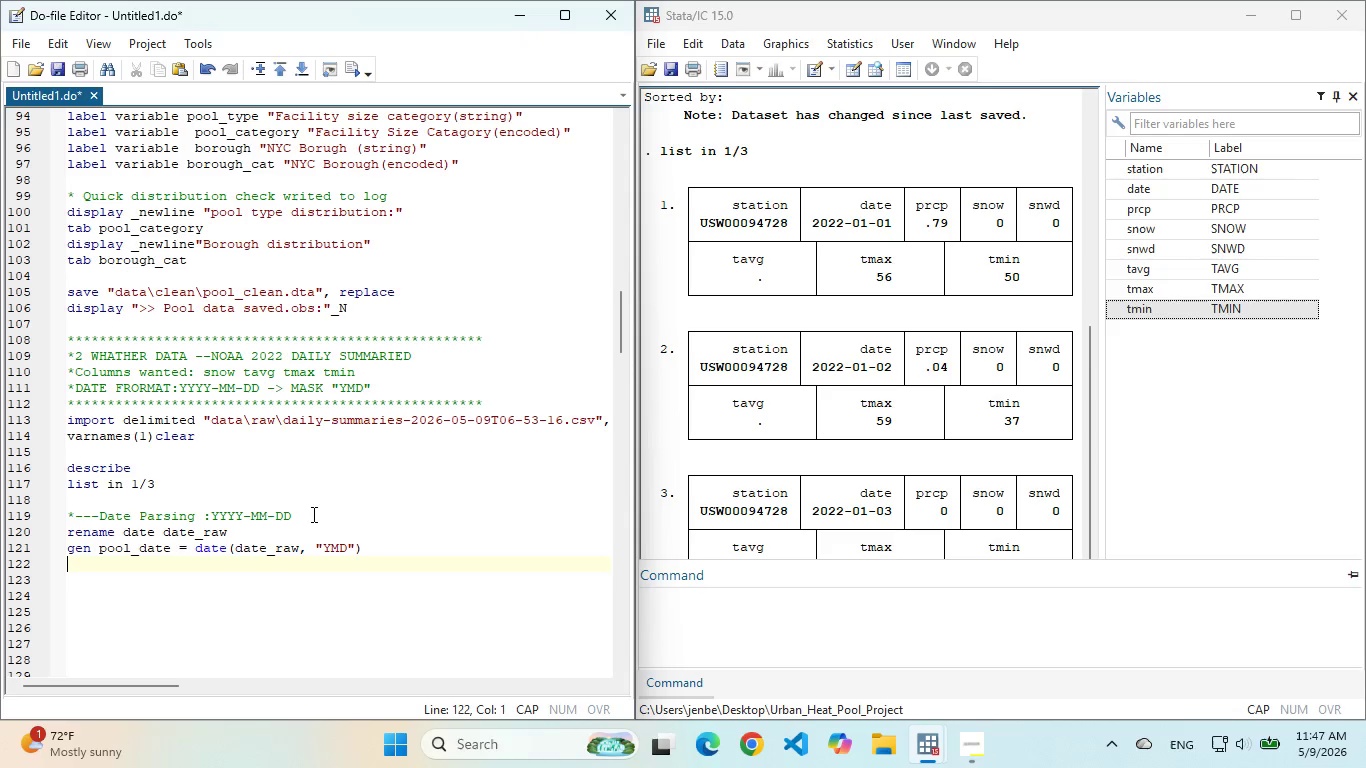 
key(Enter)
 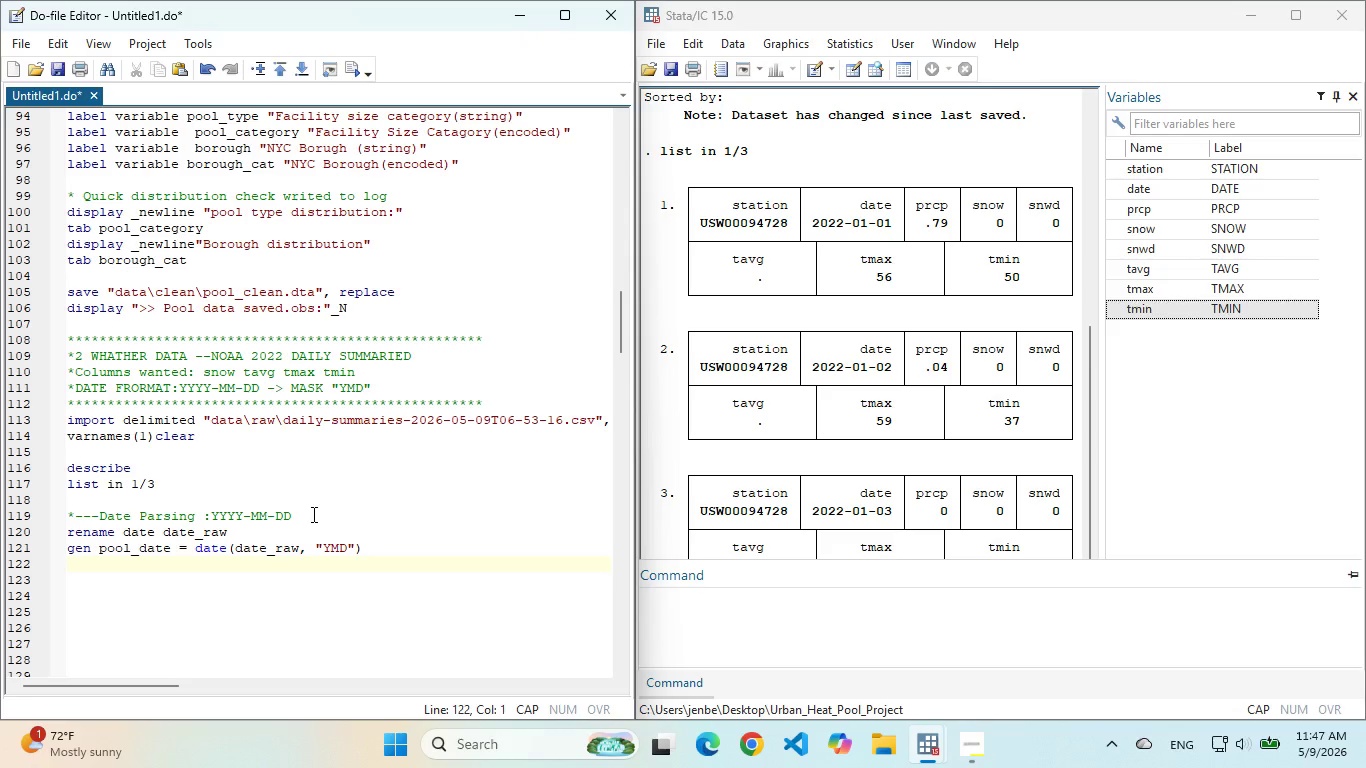 
type(COUNT)
key(Backspace)
key(Backspace)
key(Backspace)
key(Backspace)
key(Backspace)
type(count if )
 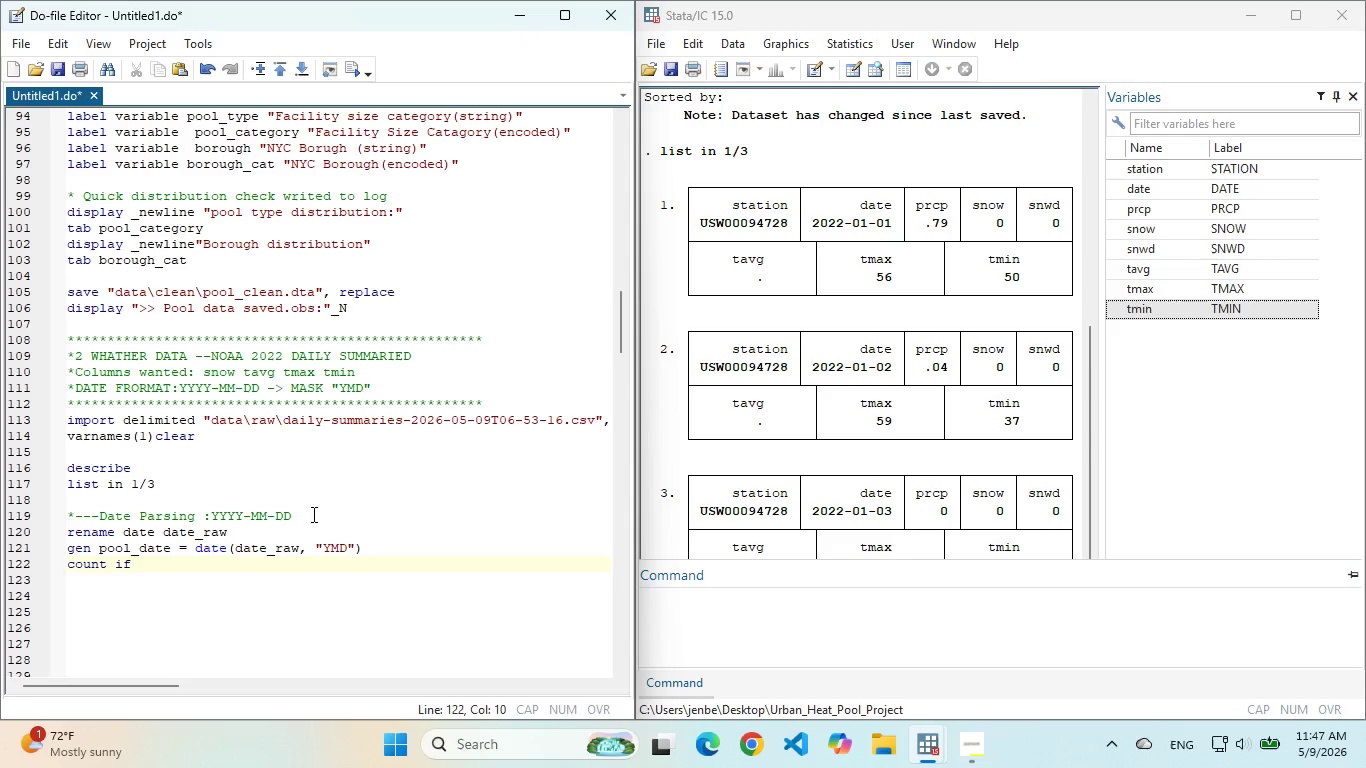 
type(missing )
key(Backspace)
type((pool_date))
 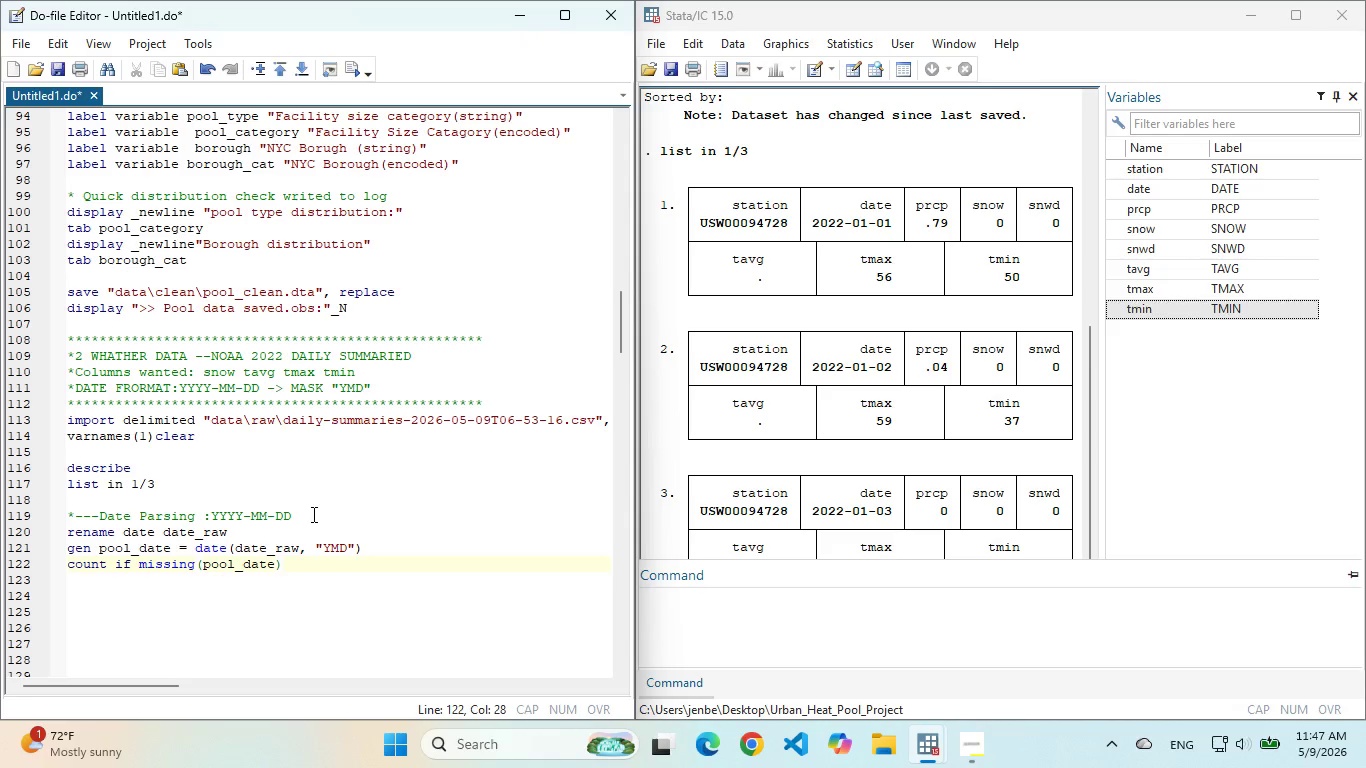 
left_click_drag(start_coordinate=[304, 584], to_coordinate=[65, 534])
 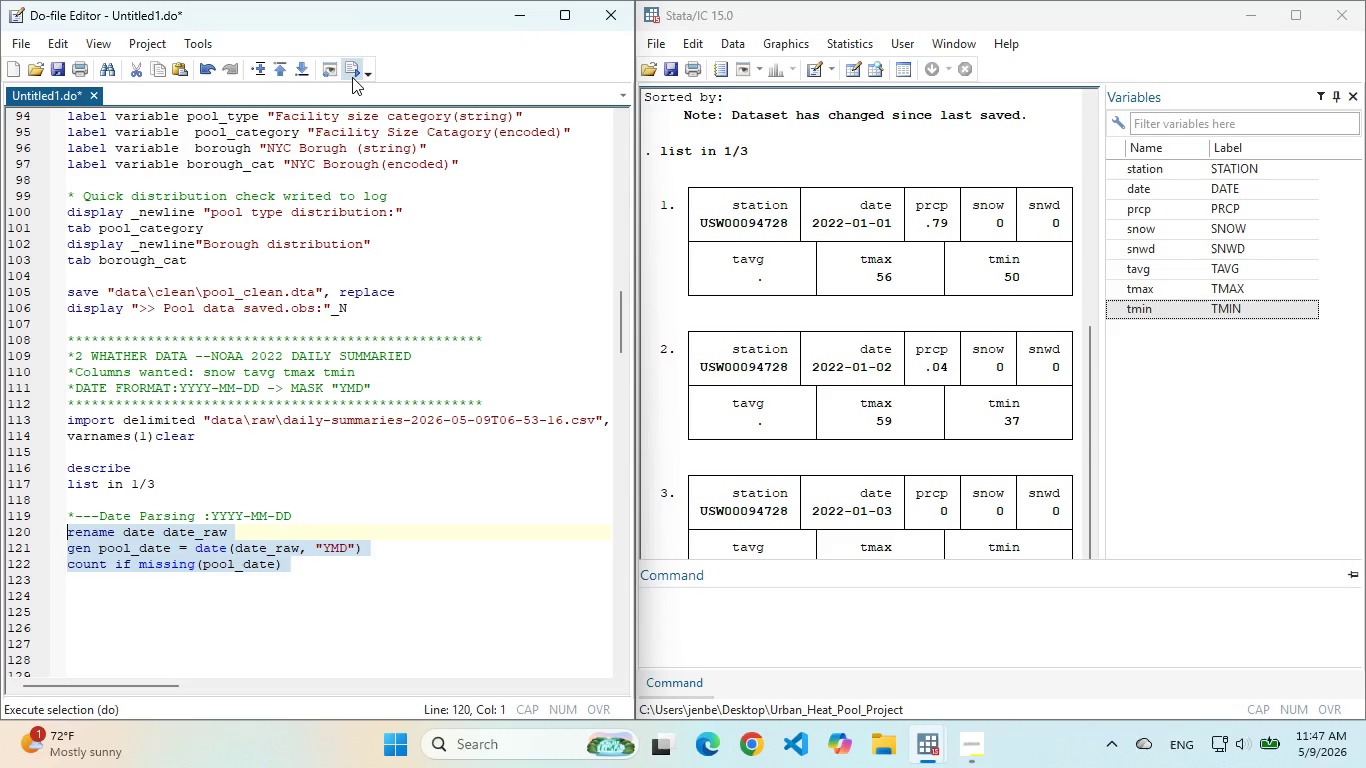 
left_click([352, 77])
 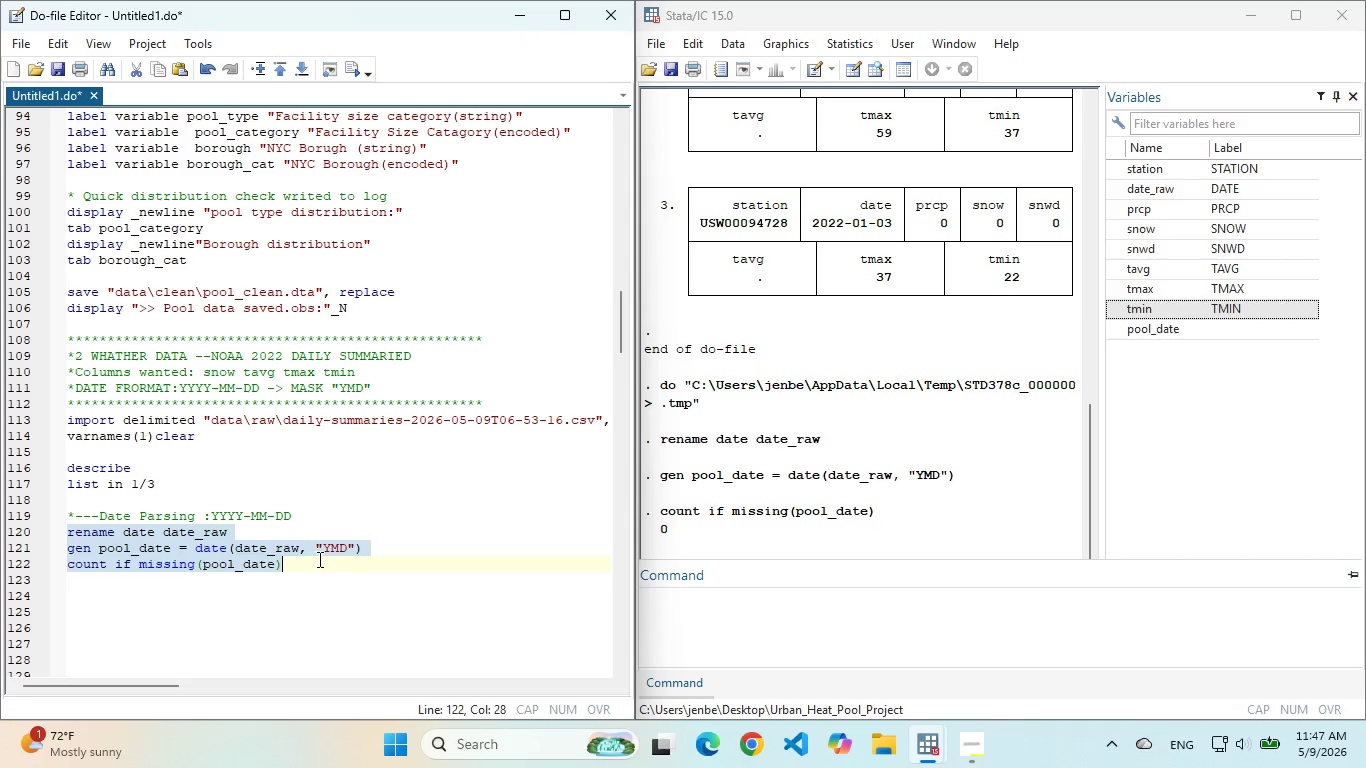 
key(Enter)
 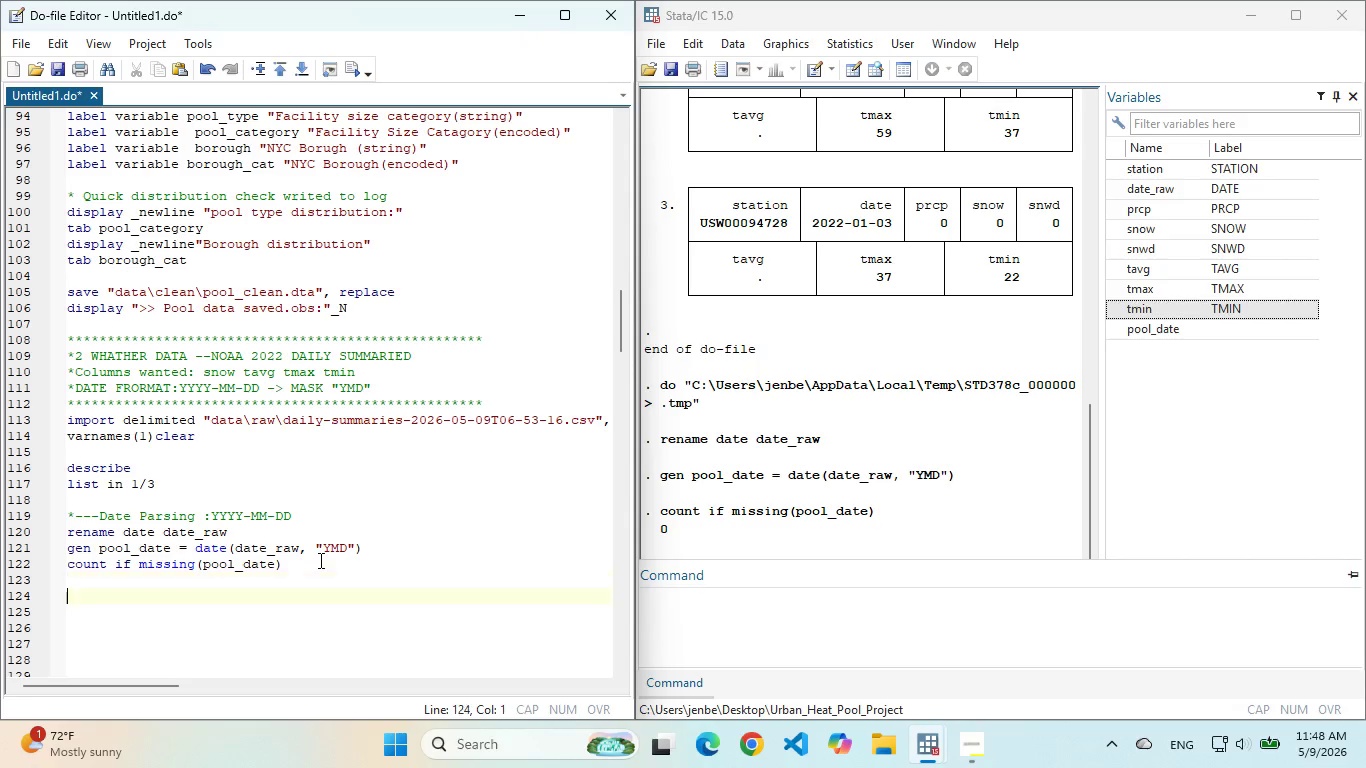 
key(Enter)
 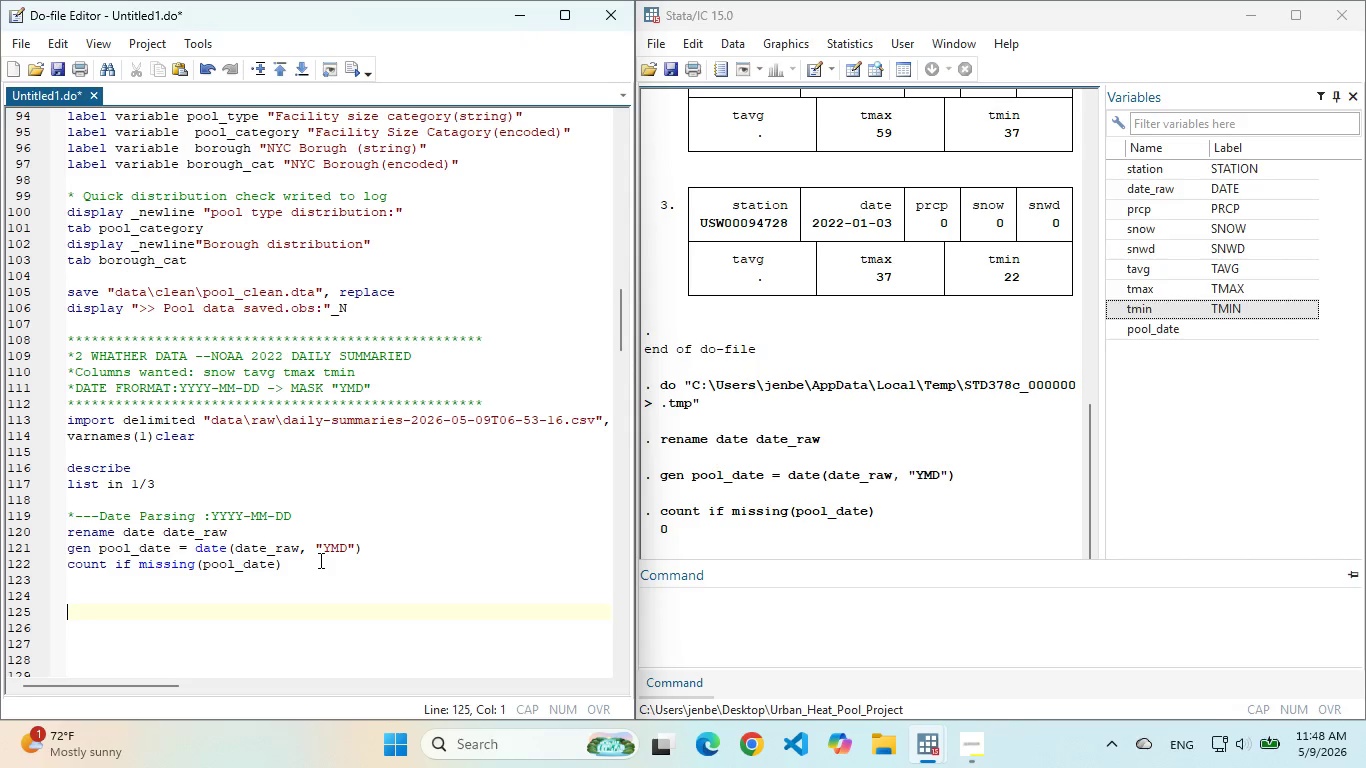 
key(Enter)
 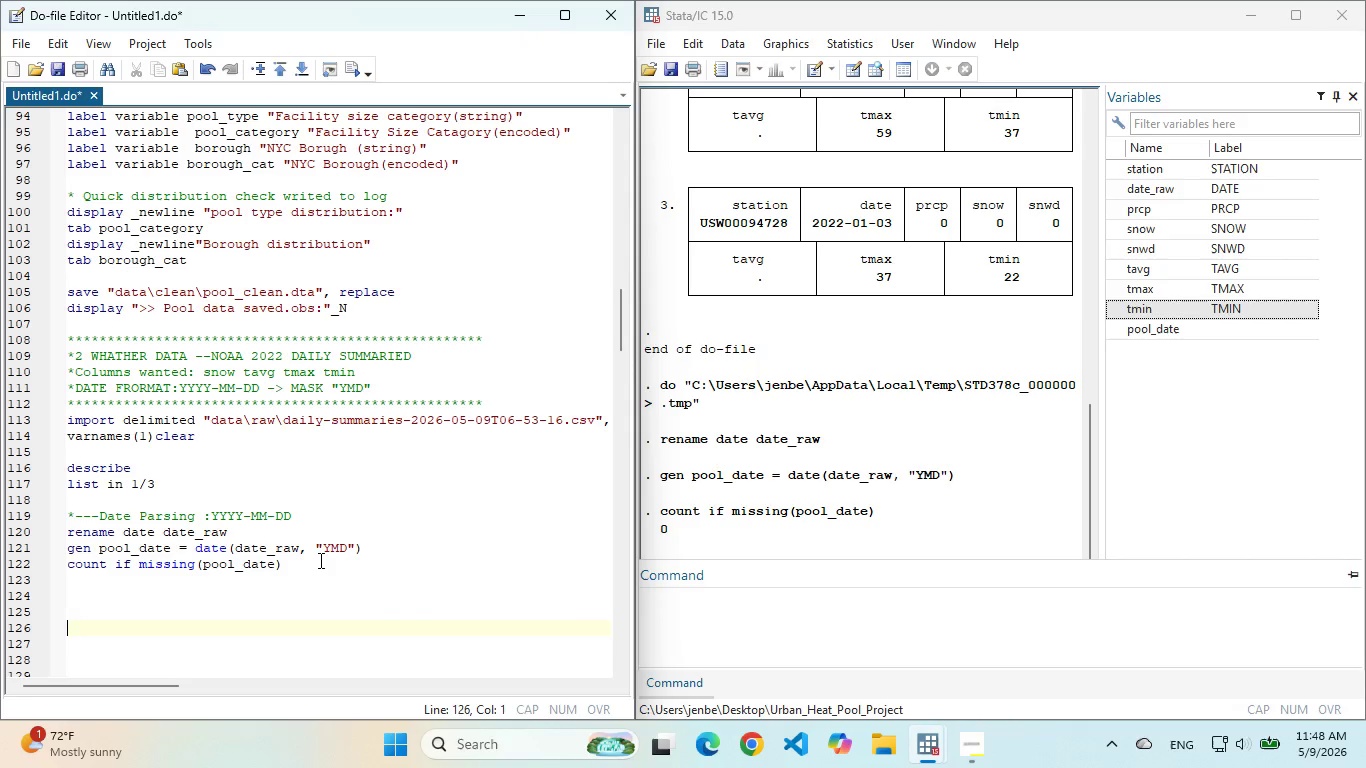 
hold_key(key=Enter, duration=1.24)
 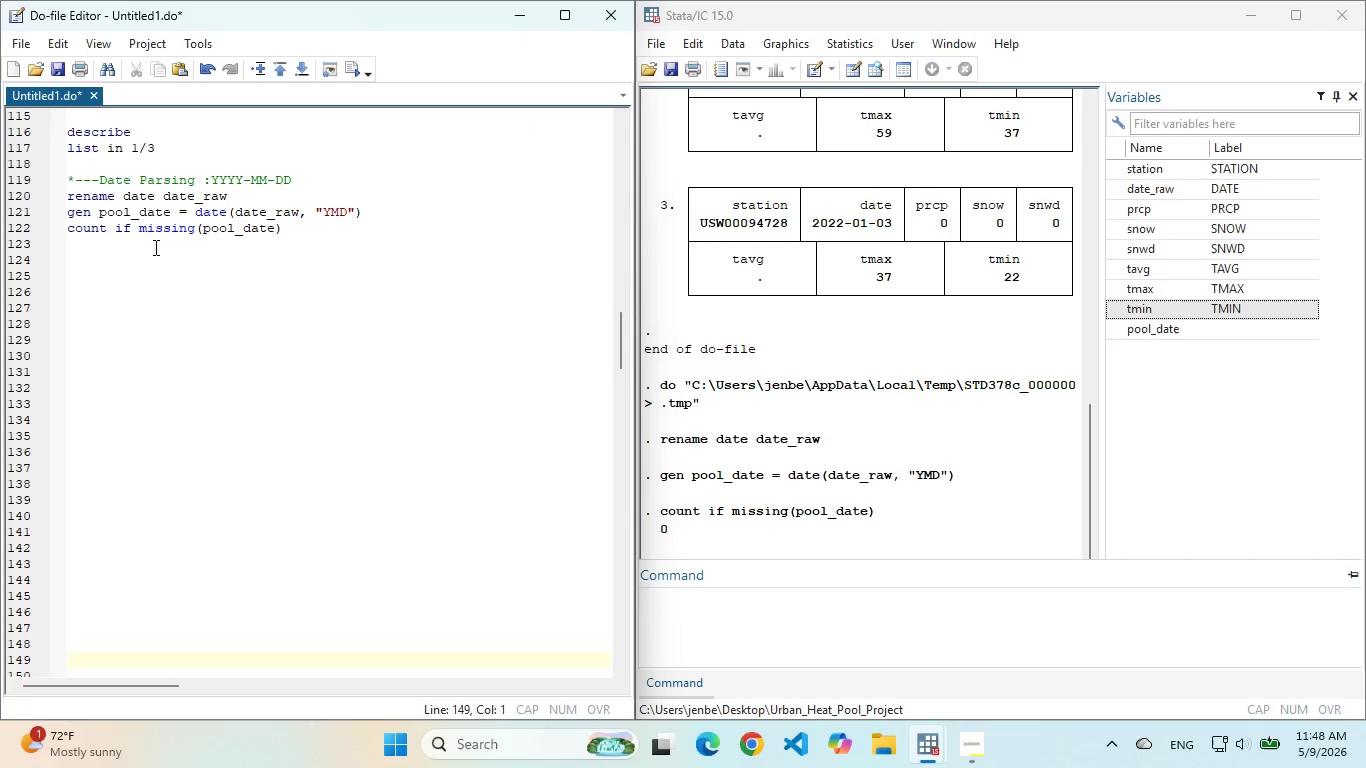 
left_click([154, 243])
 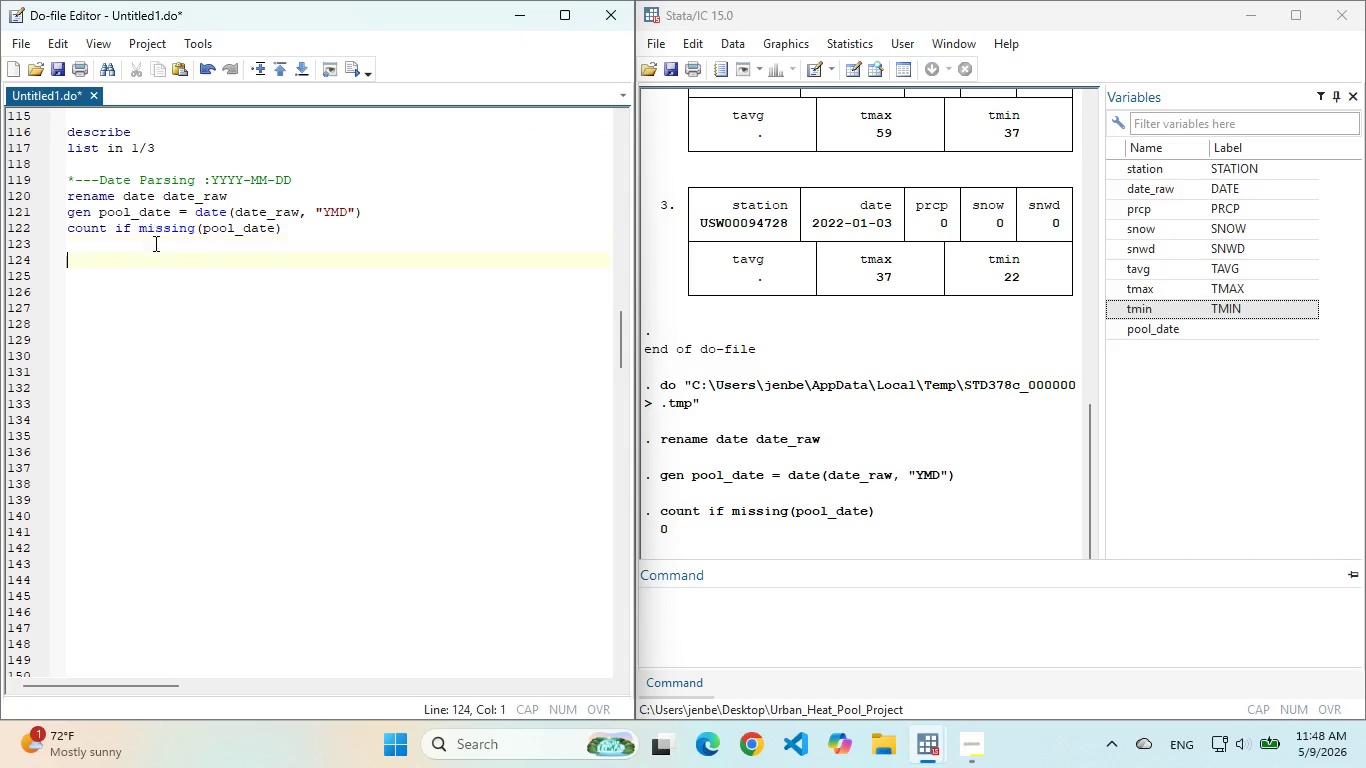 
key(Enter)
 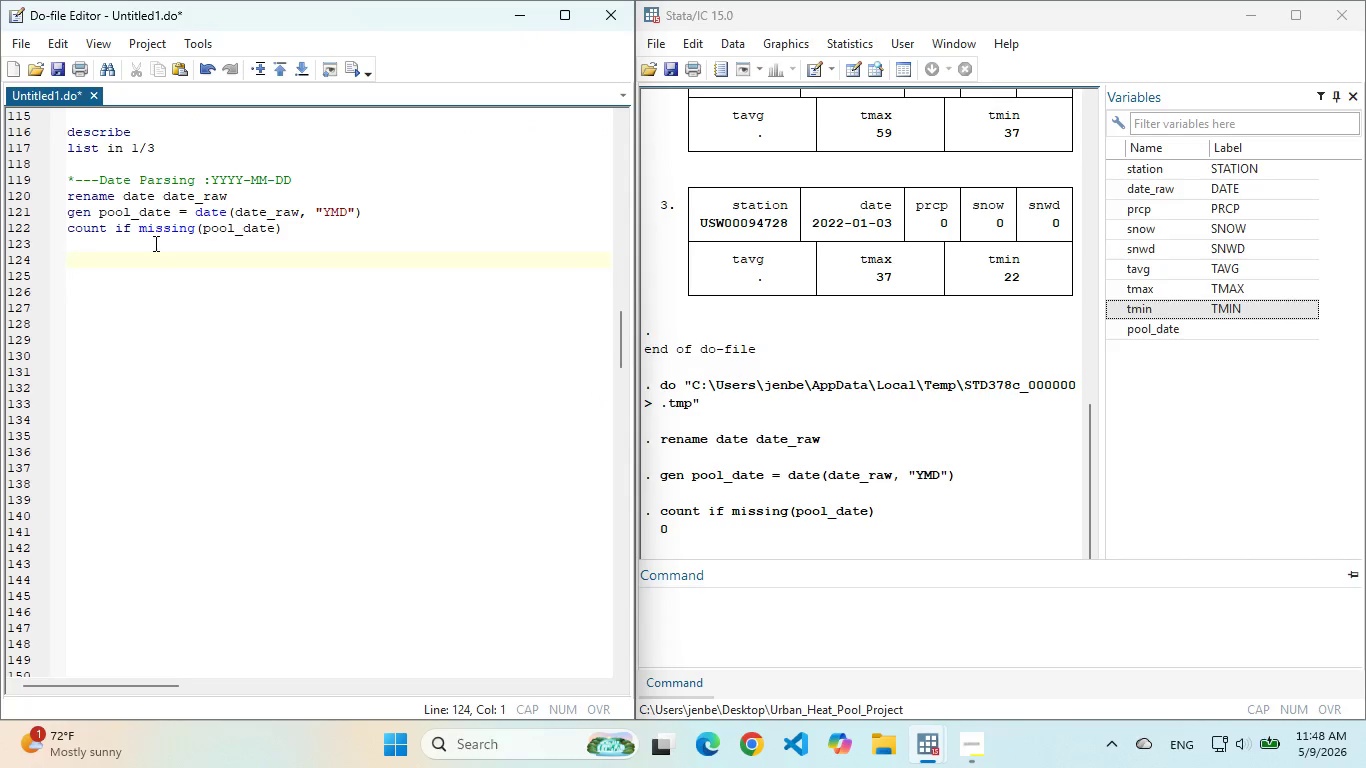 
key(Backspace)
 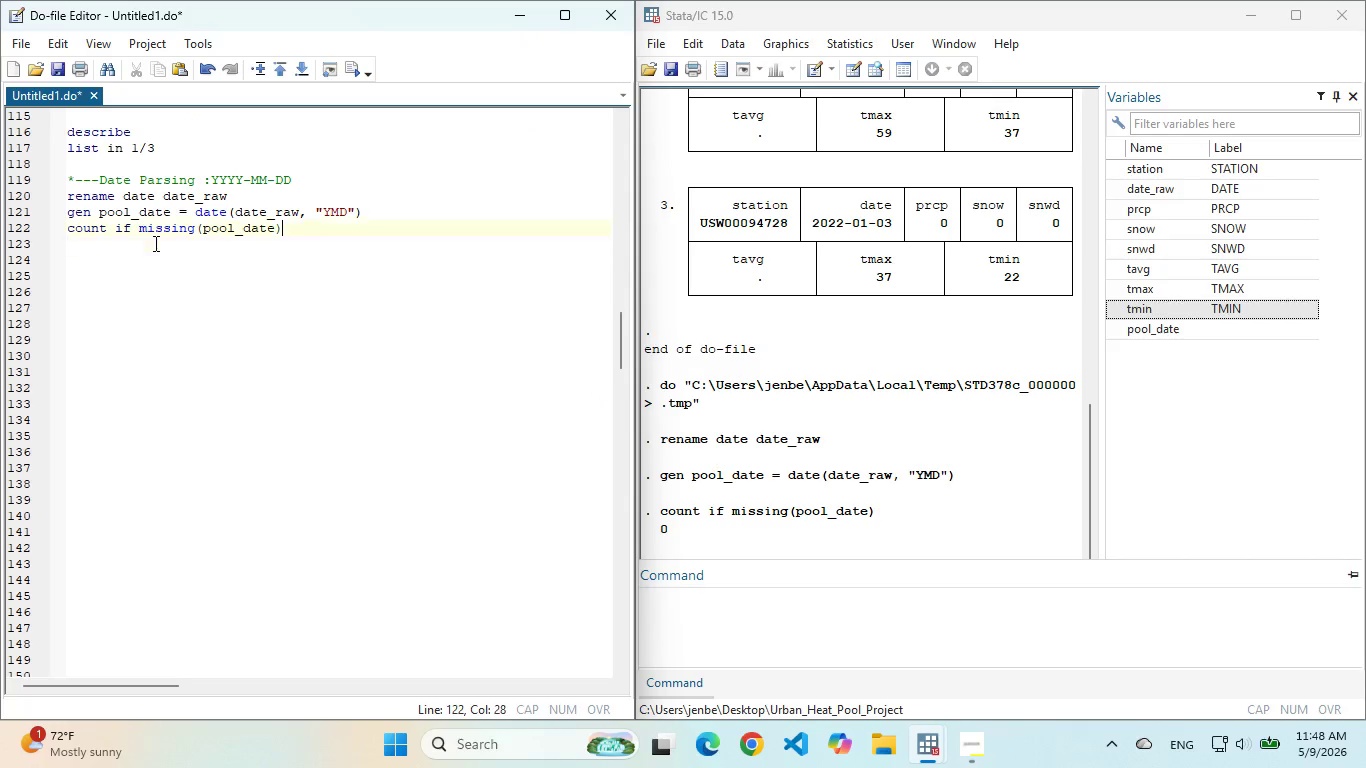 
key(Backspace)
 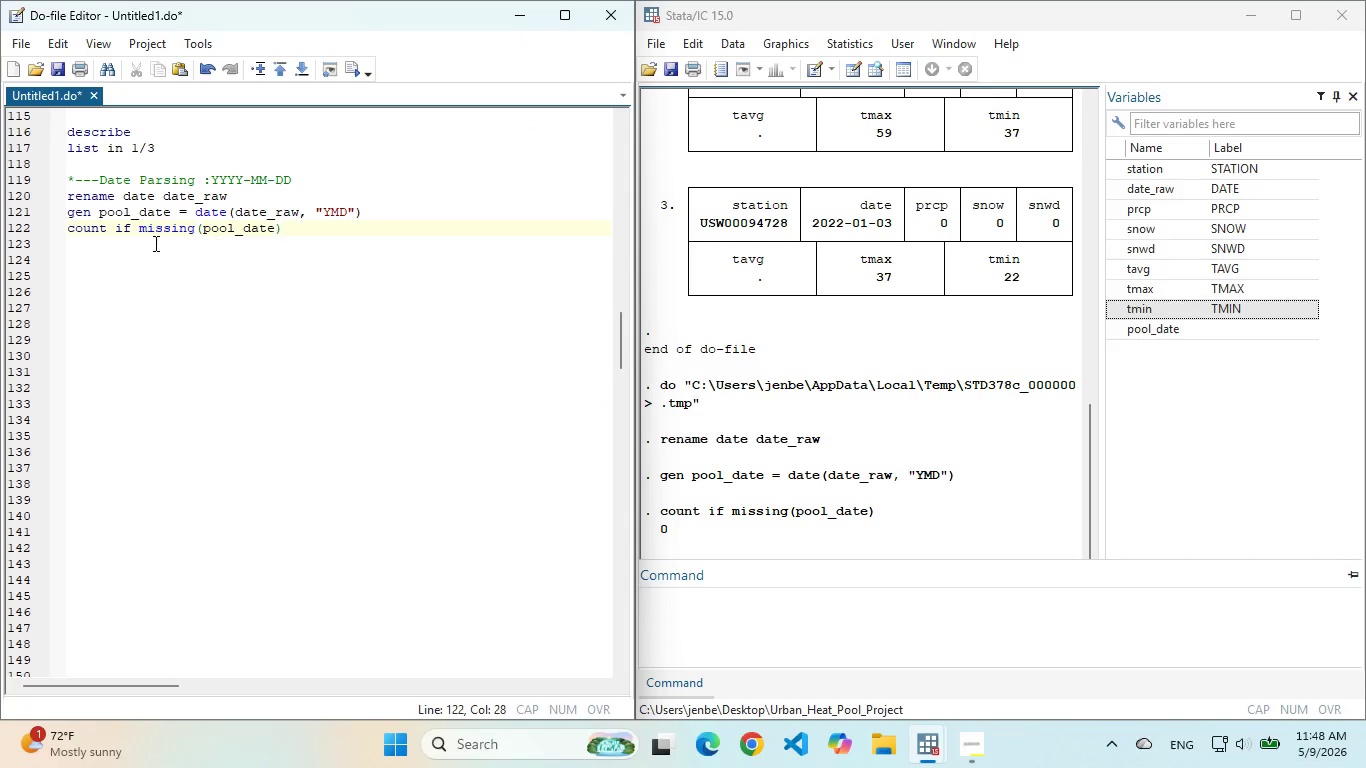 
key(Enter)
 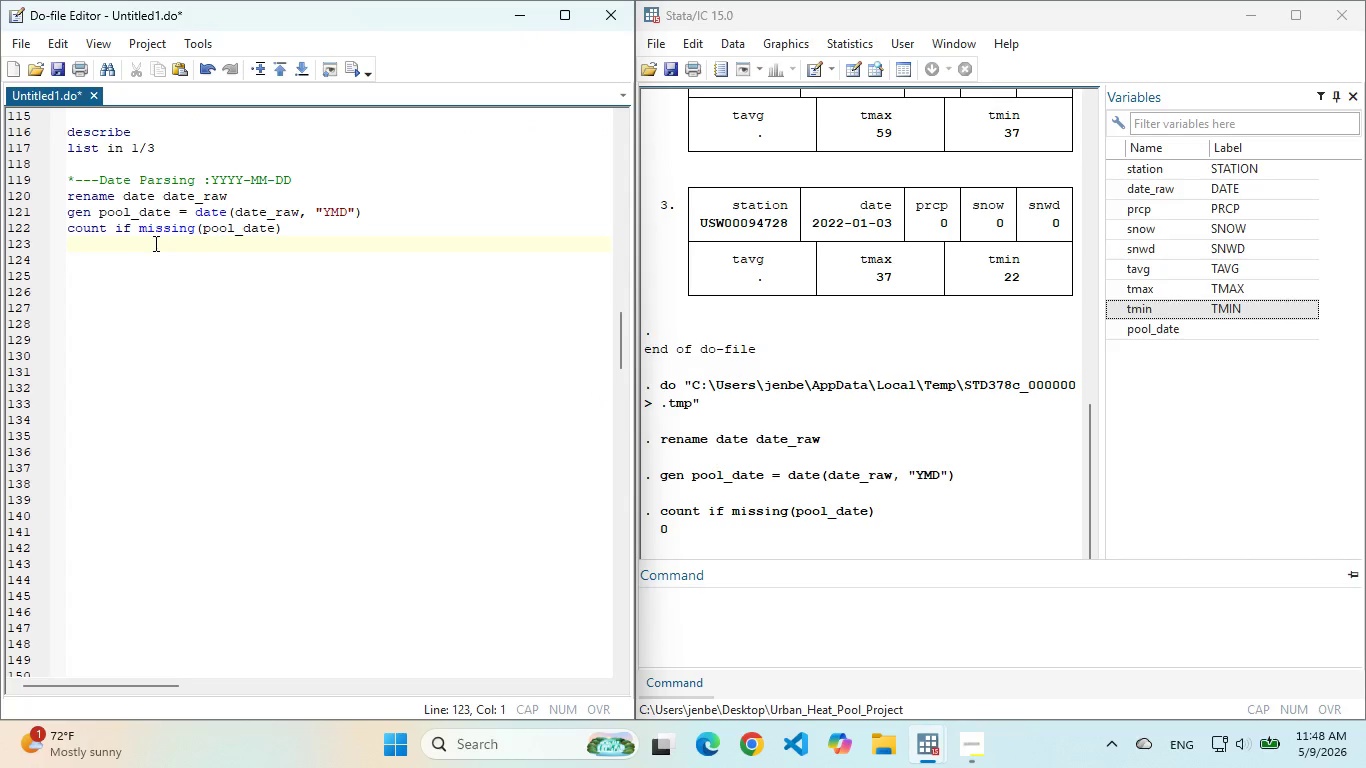 
type(assert r(N) == 0)
 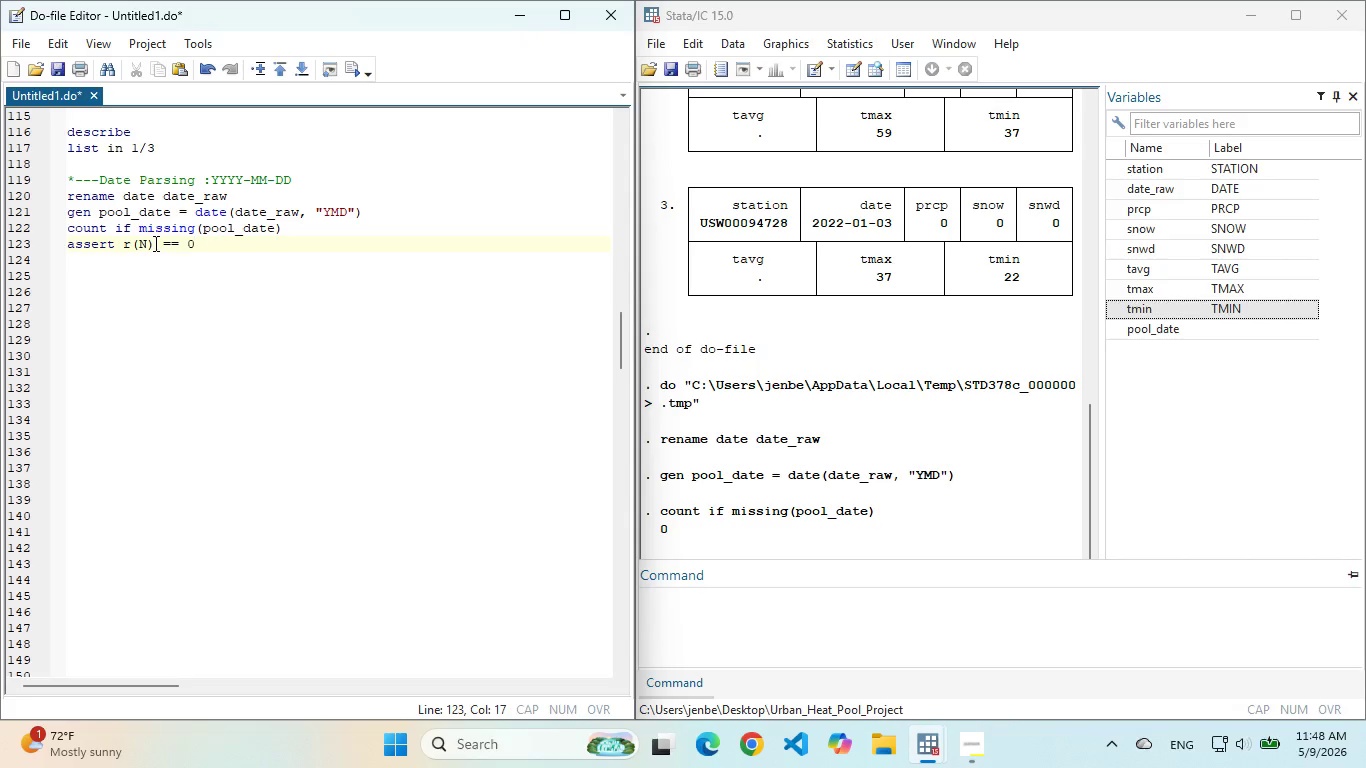 
left_click_drag(start_coordinate=[232, 238], to_coordinate=[51, 237])
 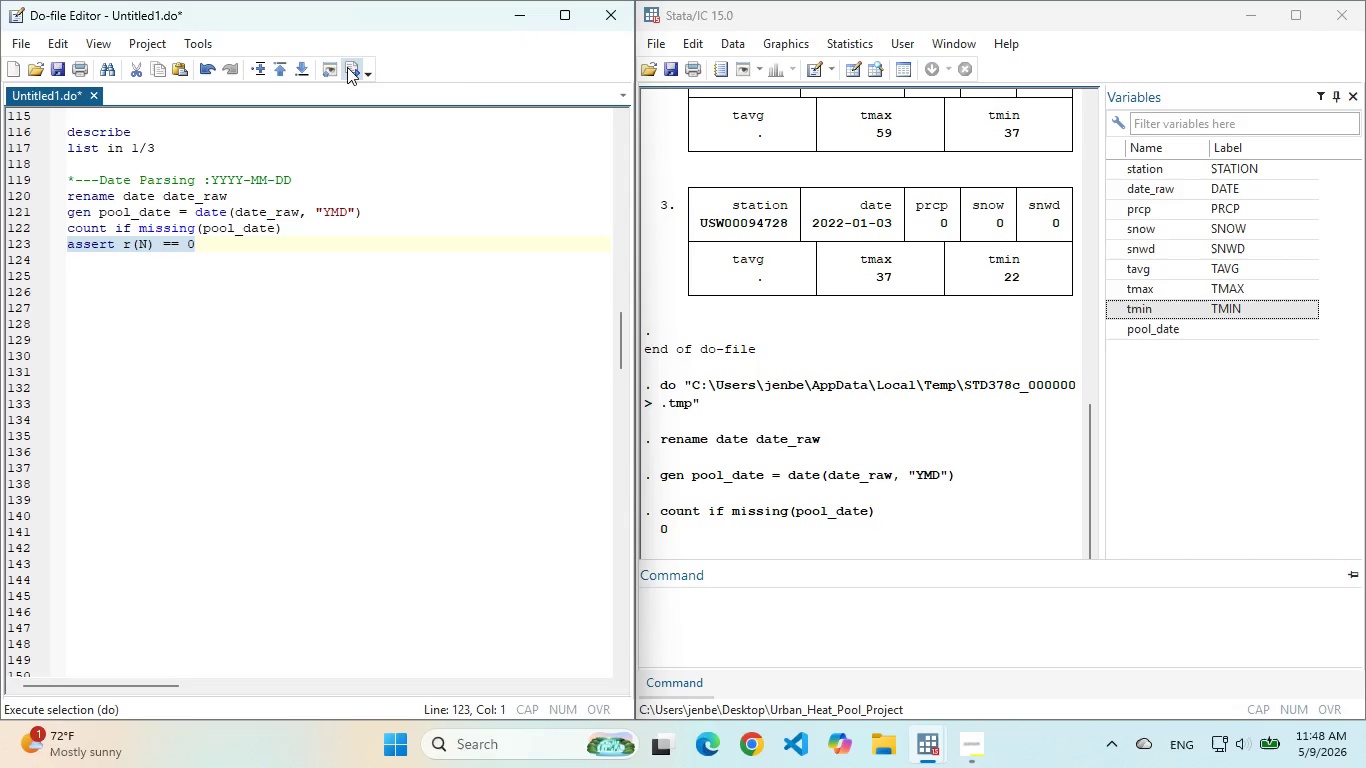 
left_click([347, 67])
 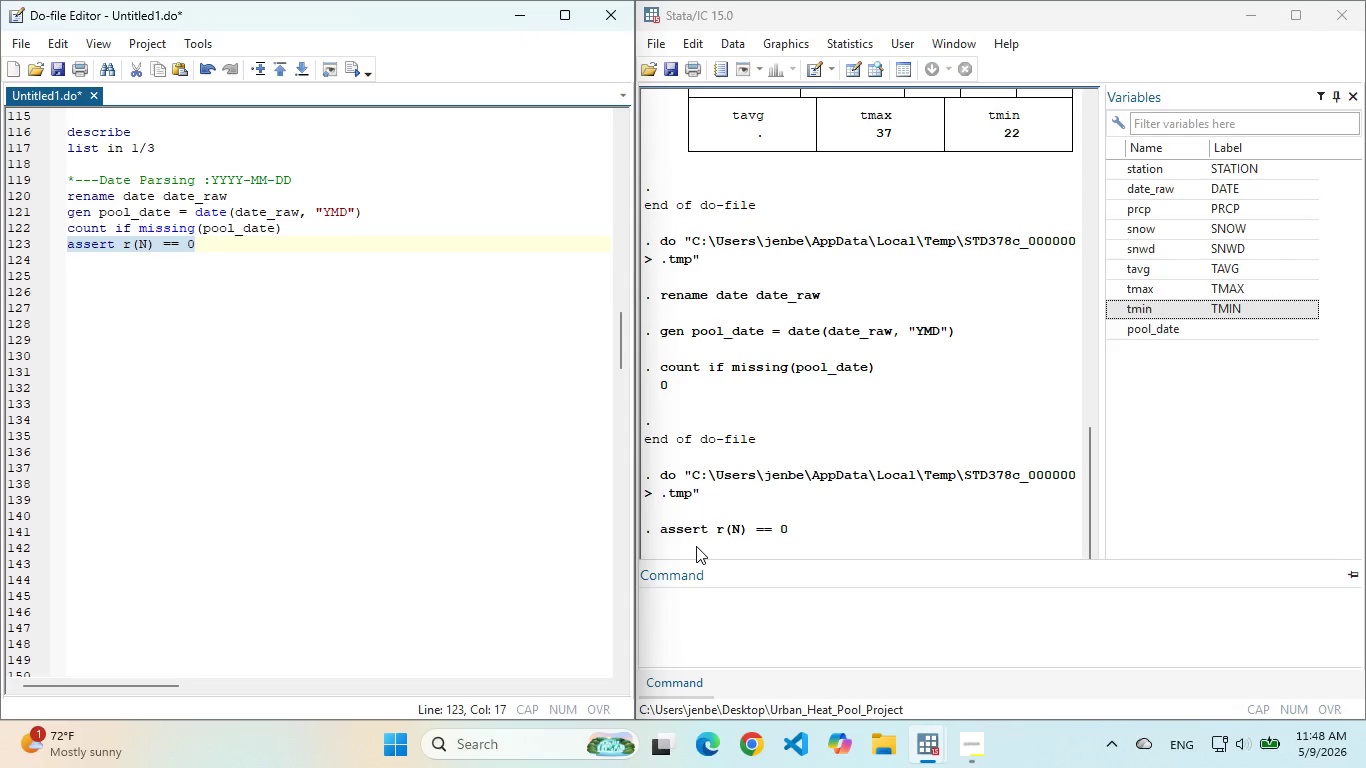 
type(cls)
 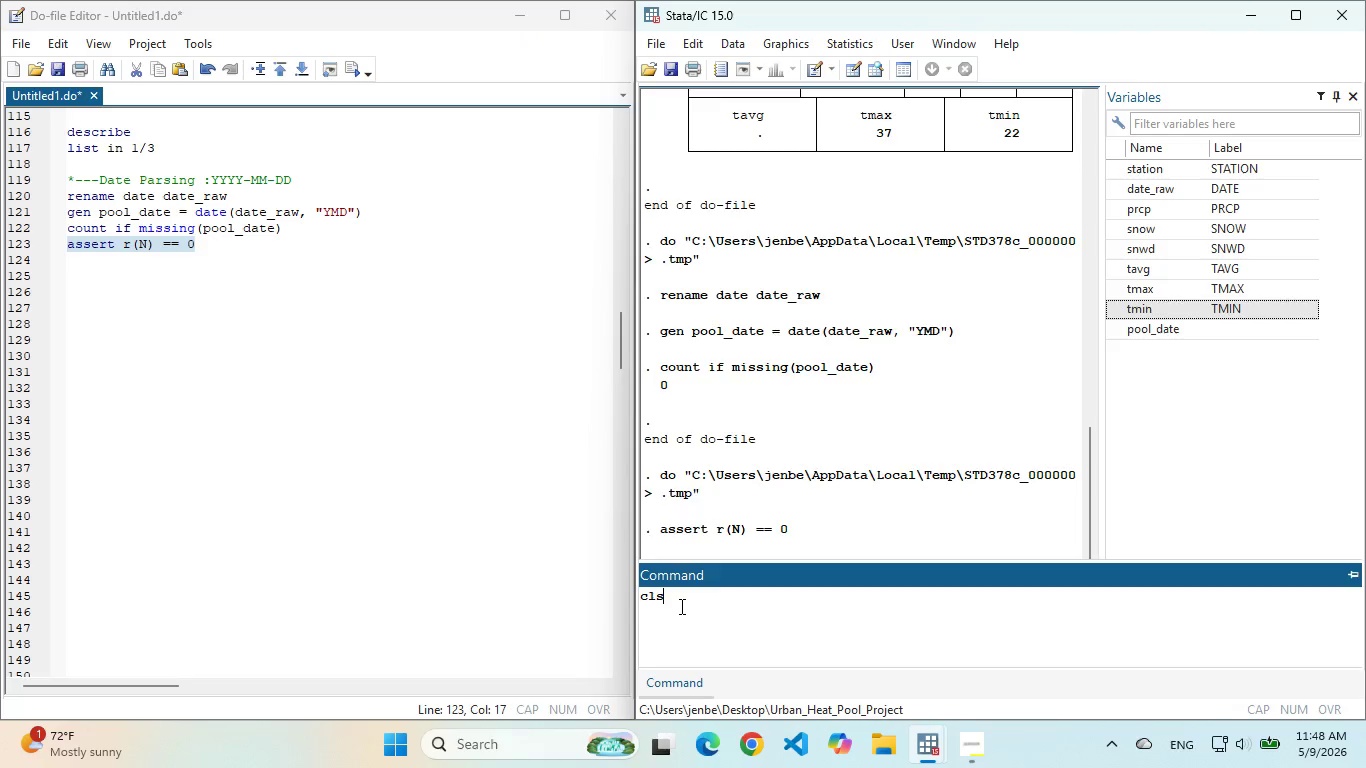 
key(Enter)
 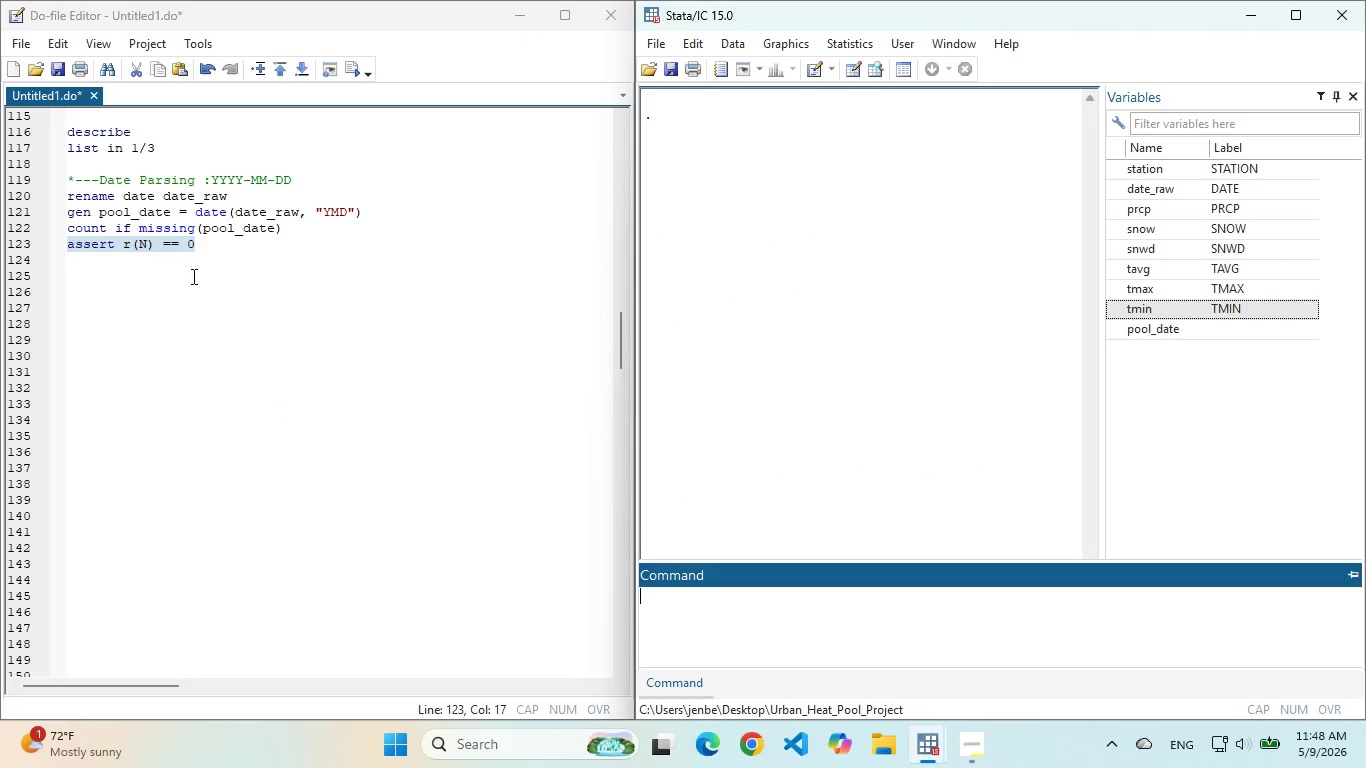 
left_click([191, 274])
 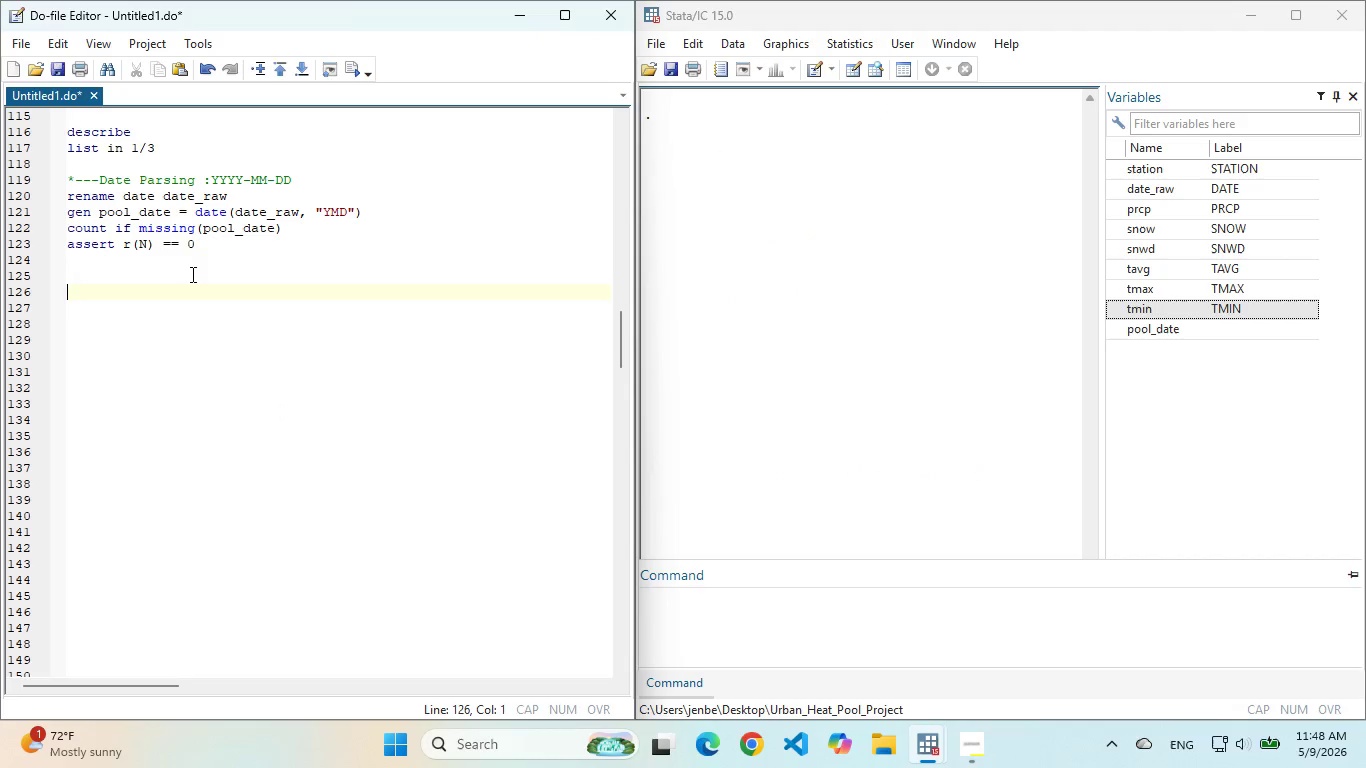 
key(Enter)
 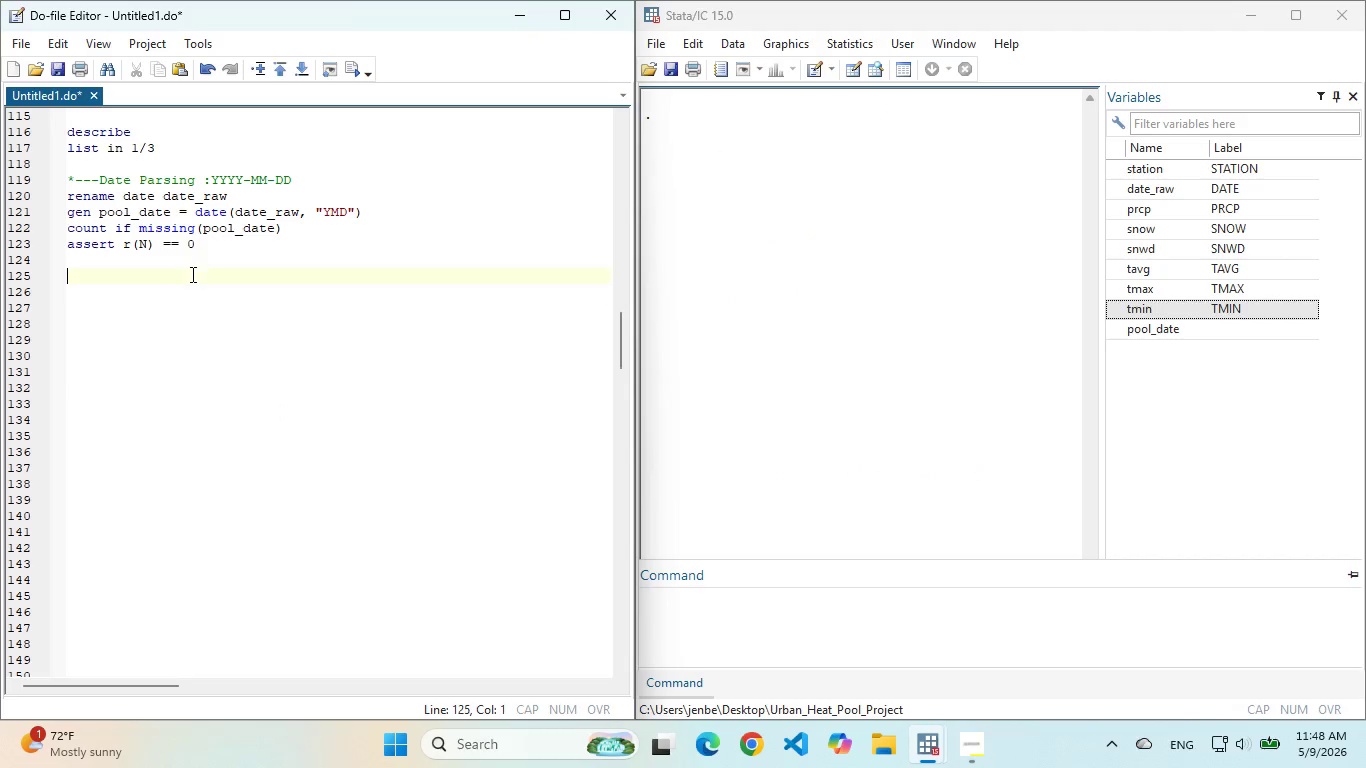 
key(Backspace)
 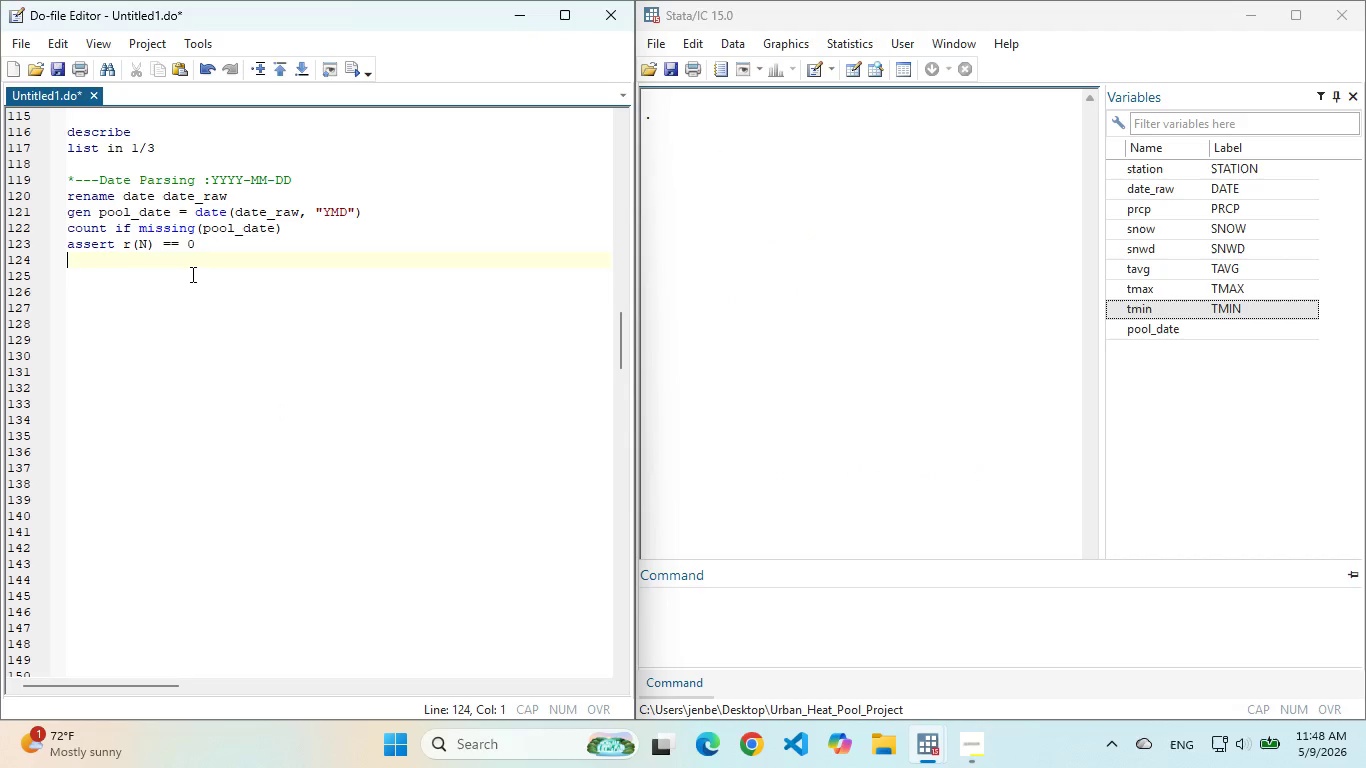 
key(Backspace)
 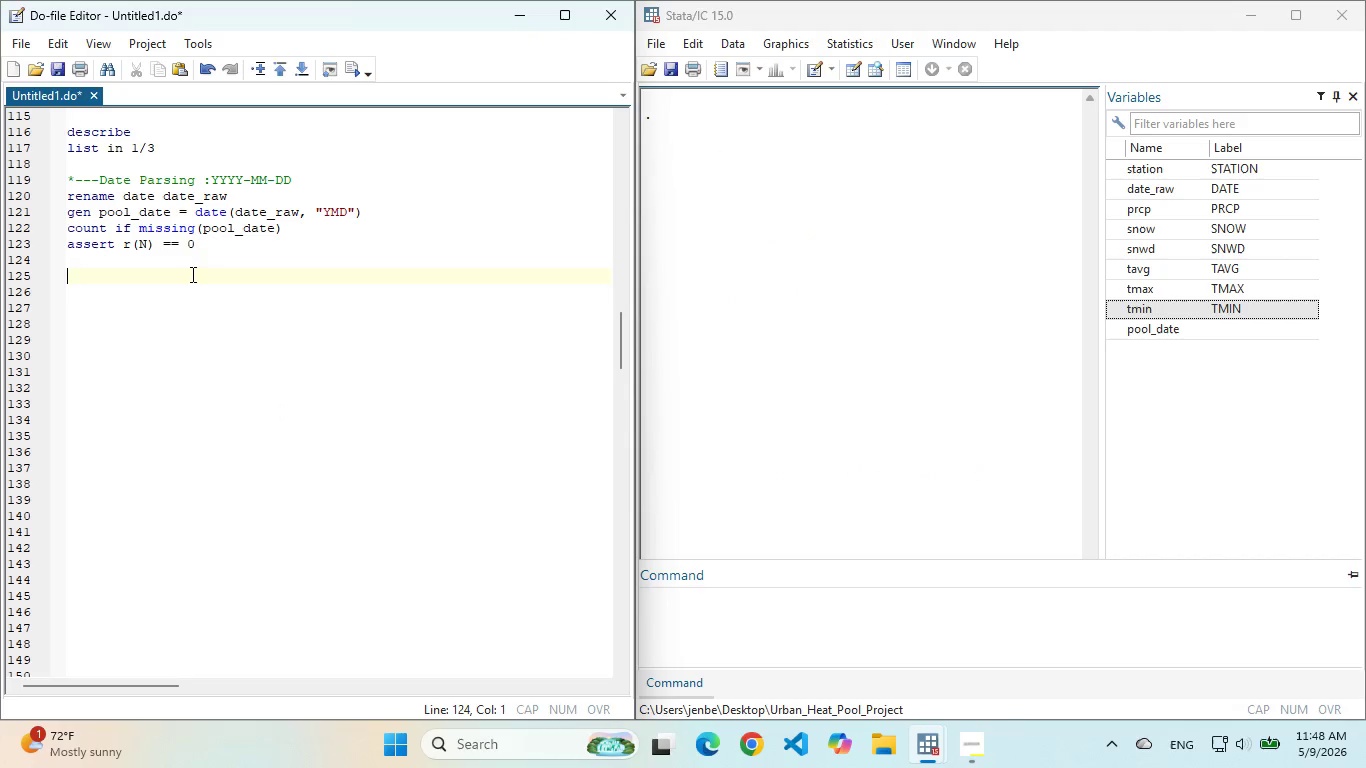 
key(Enter)
 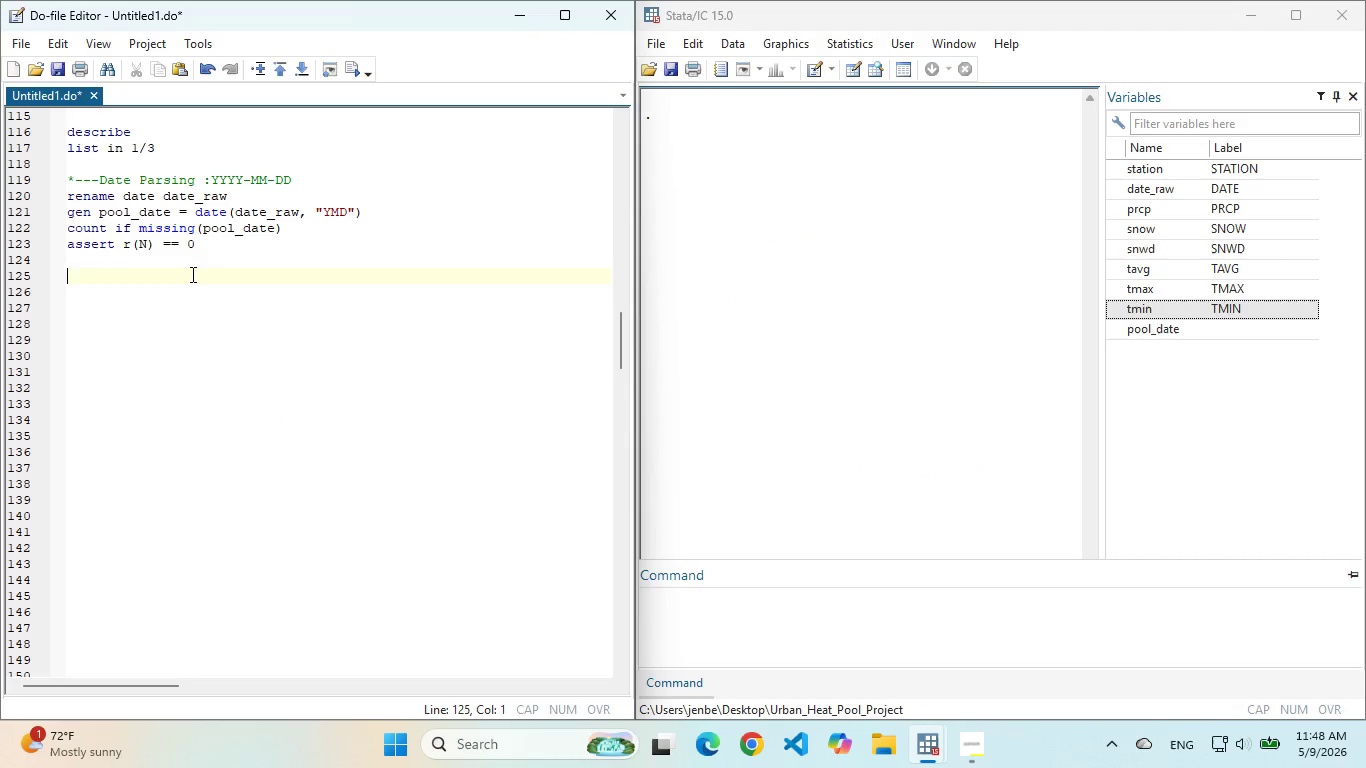 
type(format r(N))
 